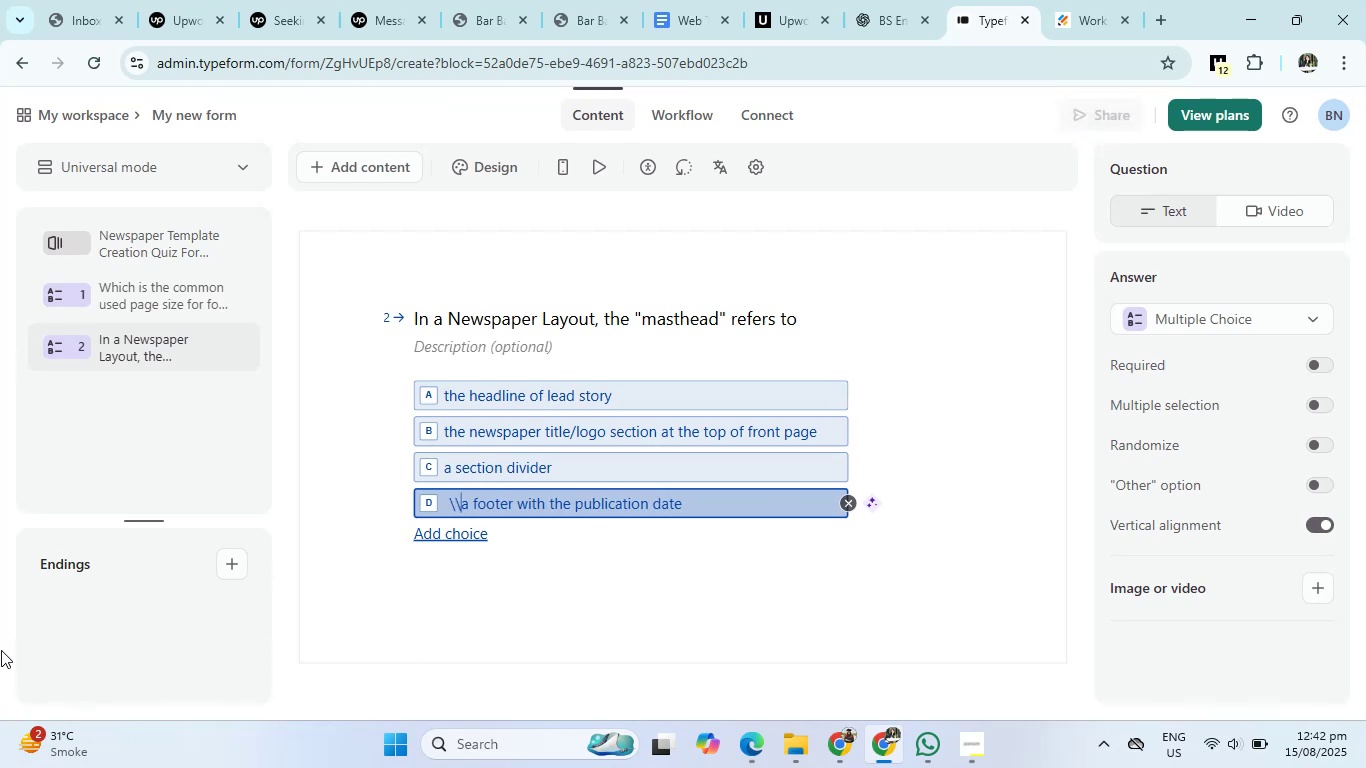 
key(Backspace)
 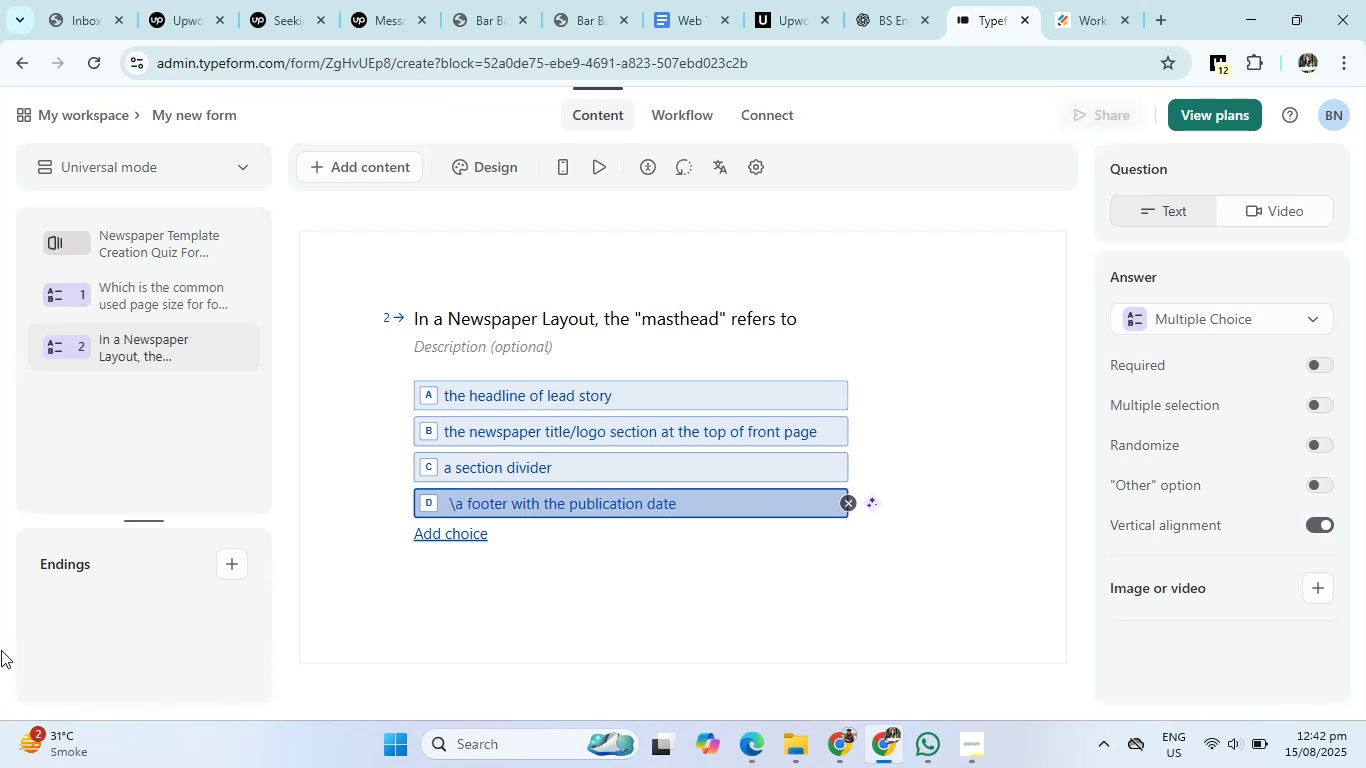 
key(Backspace)
 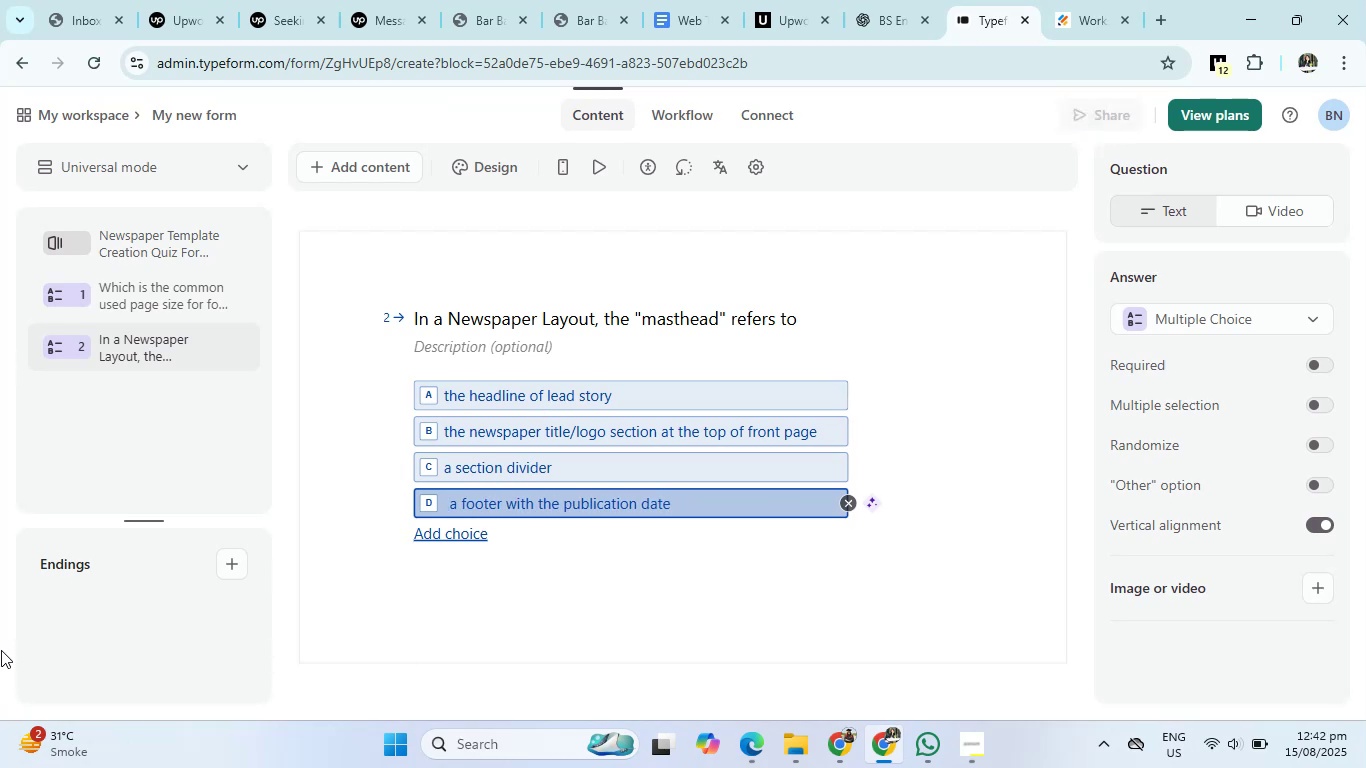 
key(Backspace)
 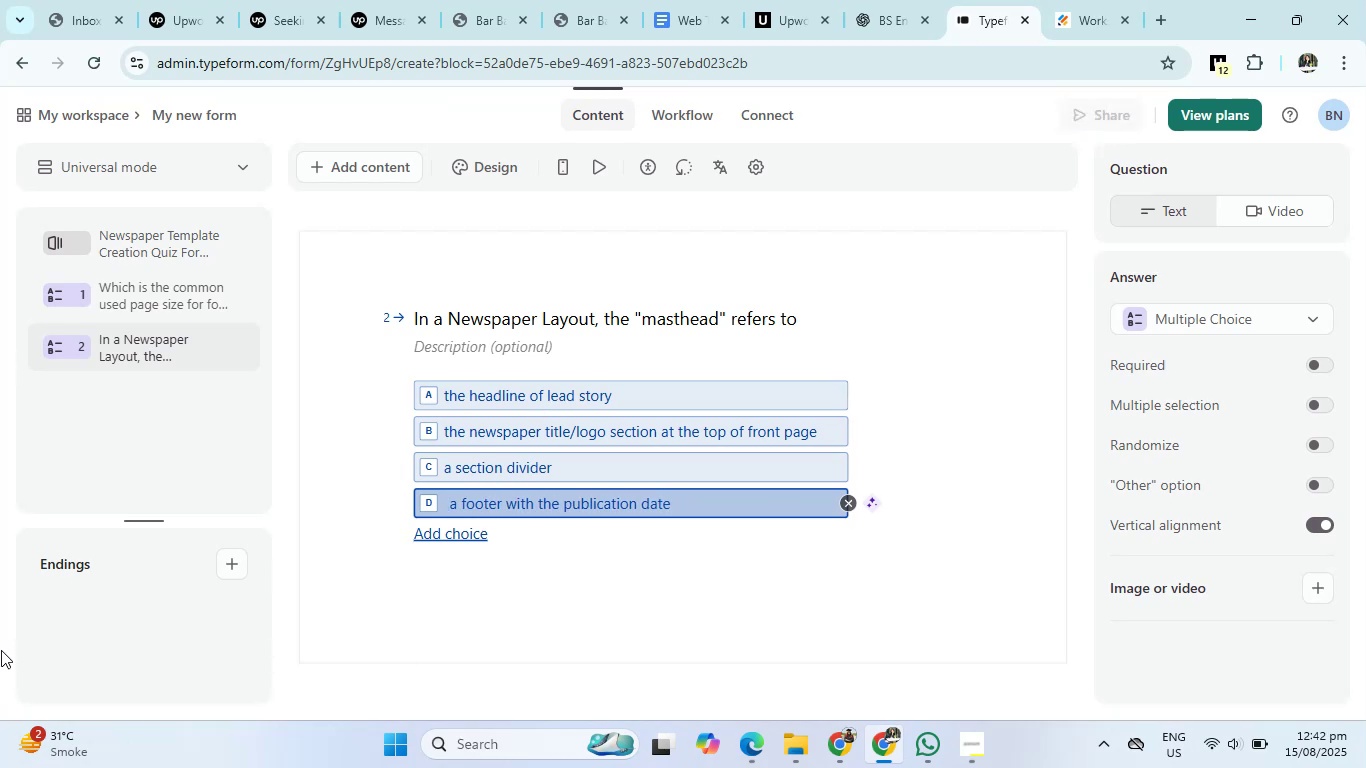 
key(Backspace)
 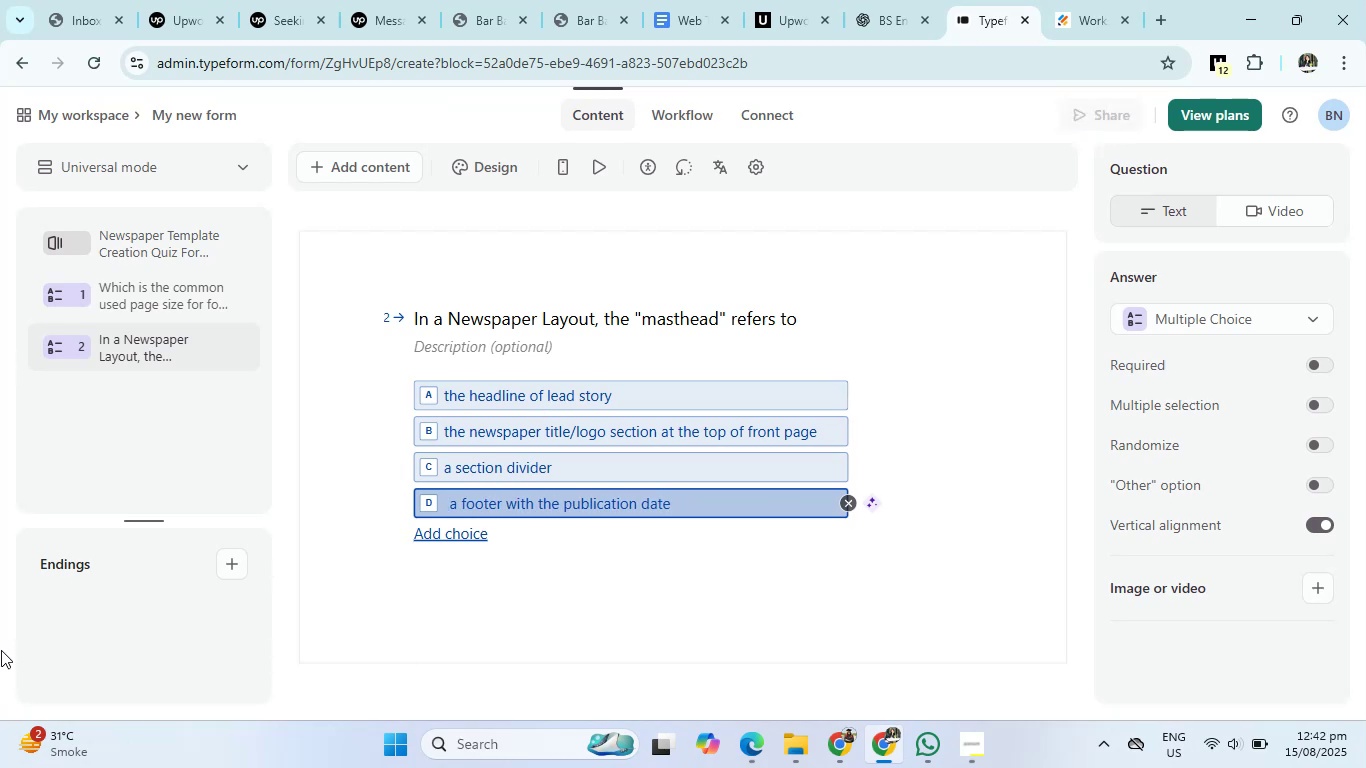 
key(Backspace)
 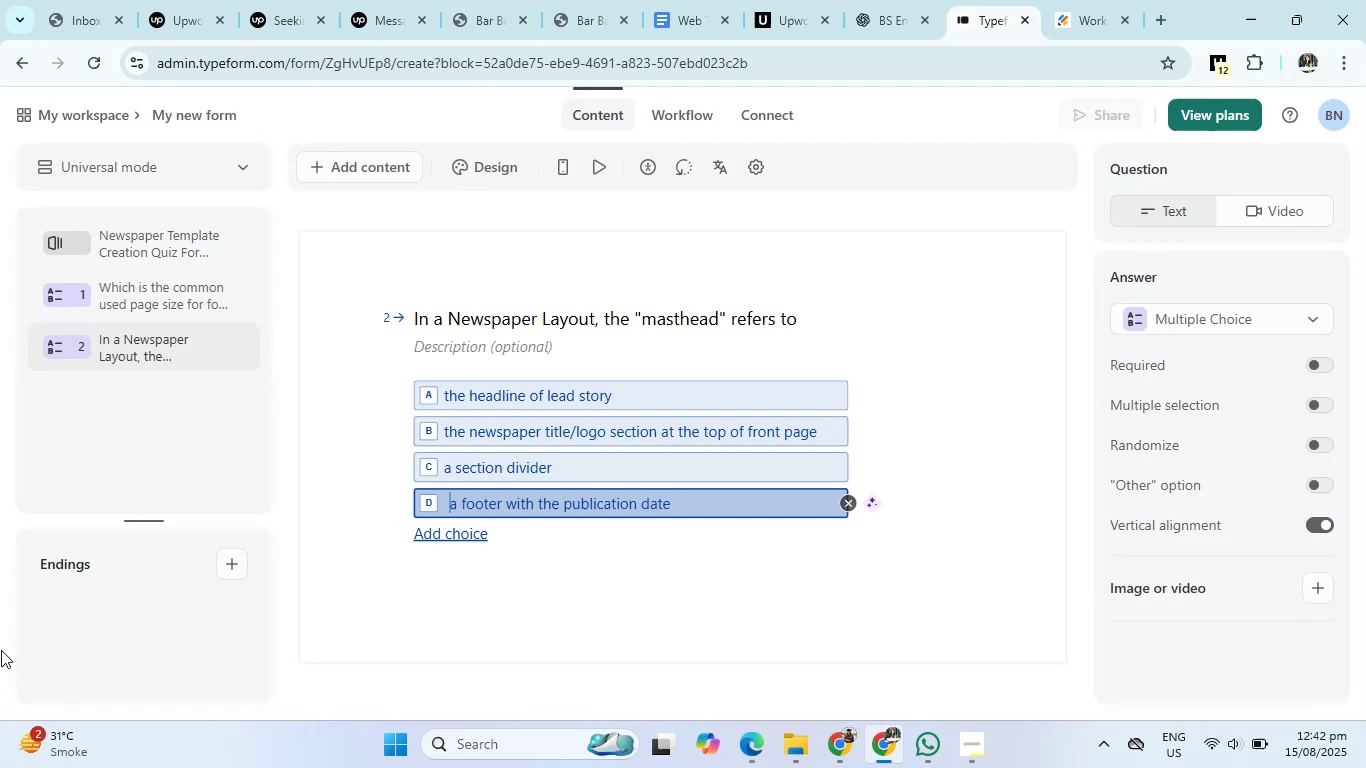 
key(ArrowRight)
 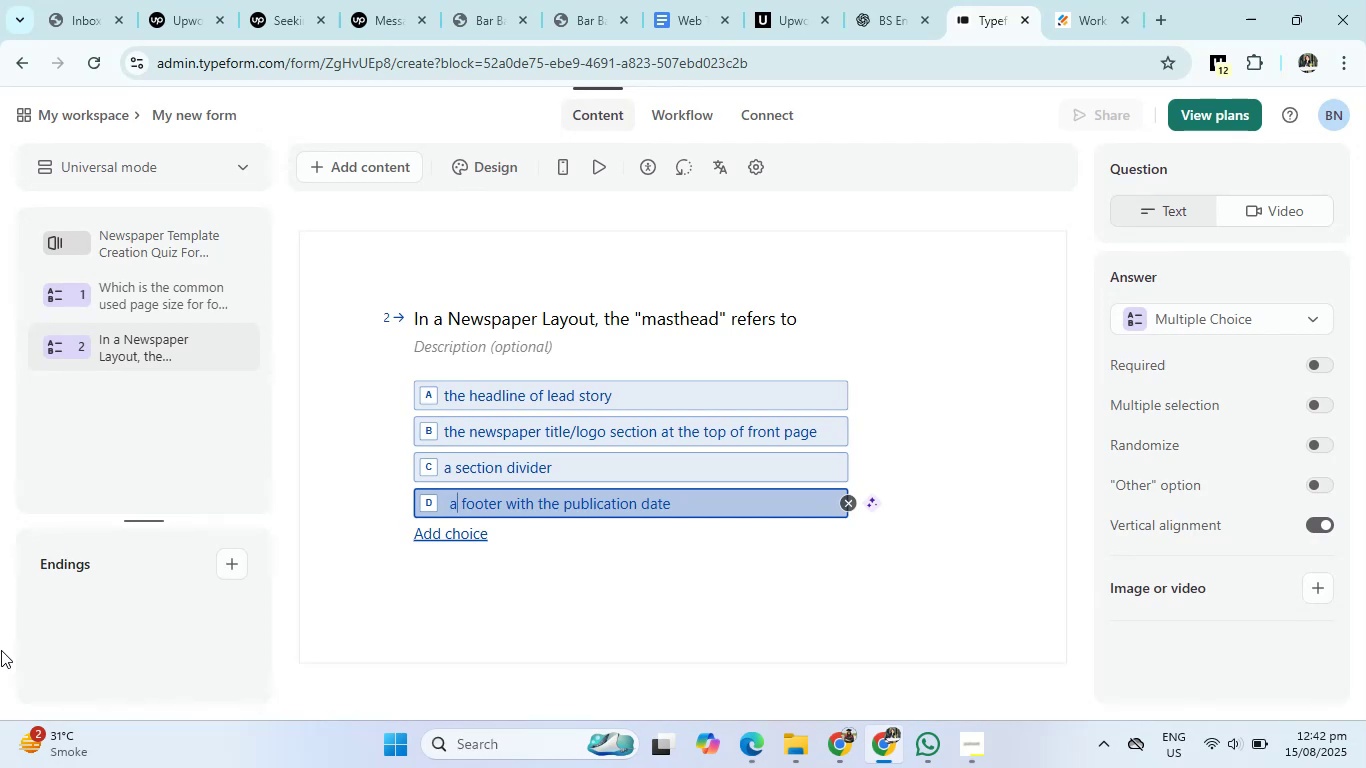 
key(Backspace)
 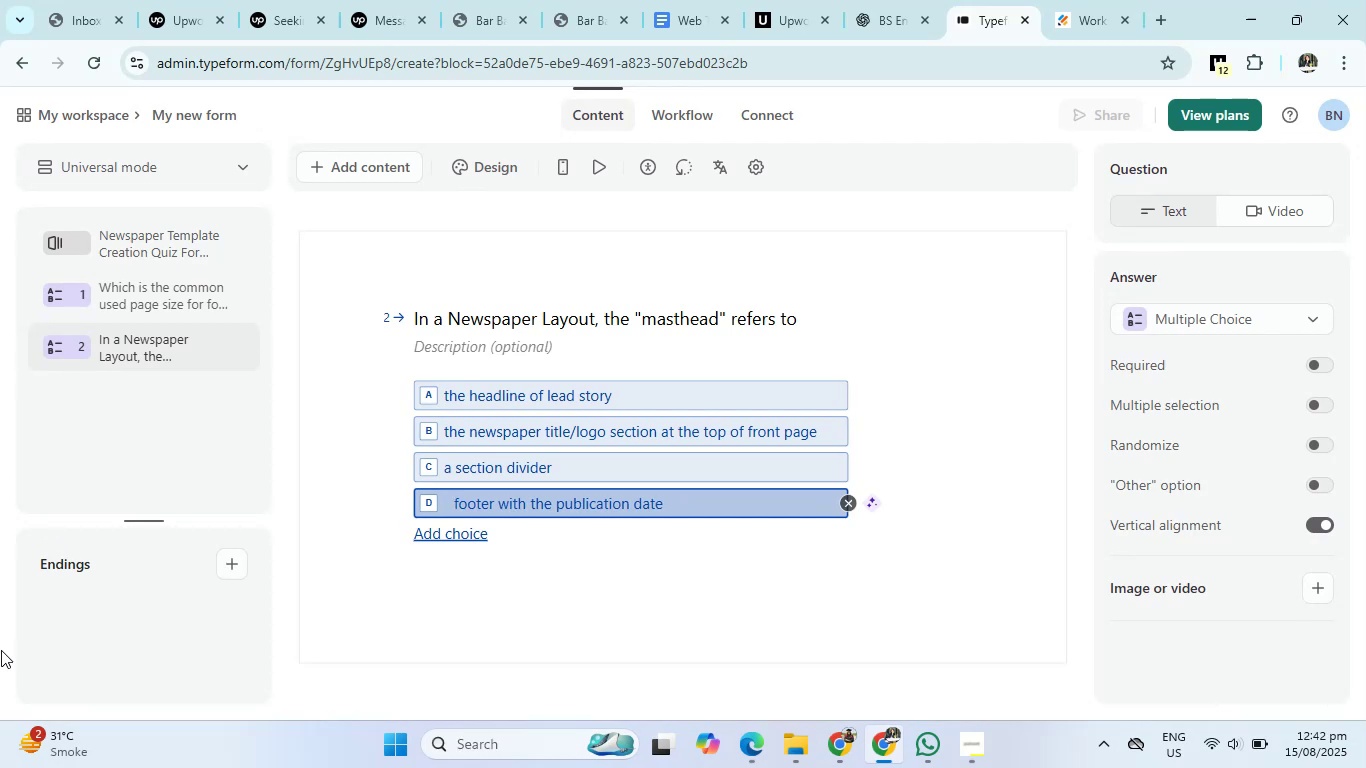 
key(Shift+ShiftRight)
 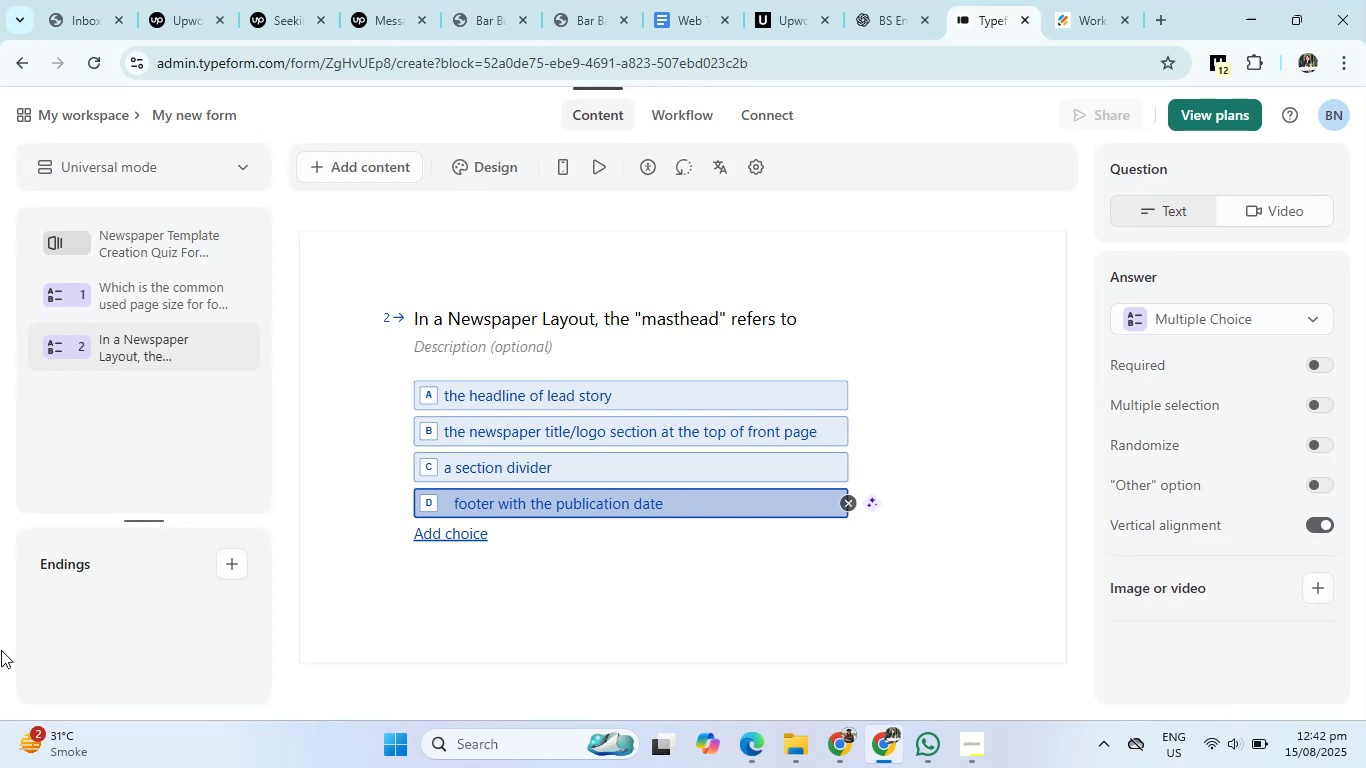 
key(Shift+A)
 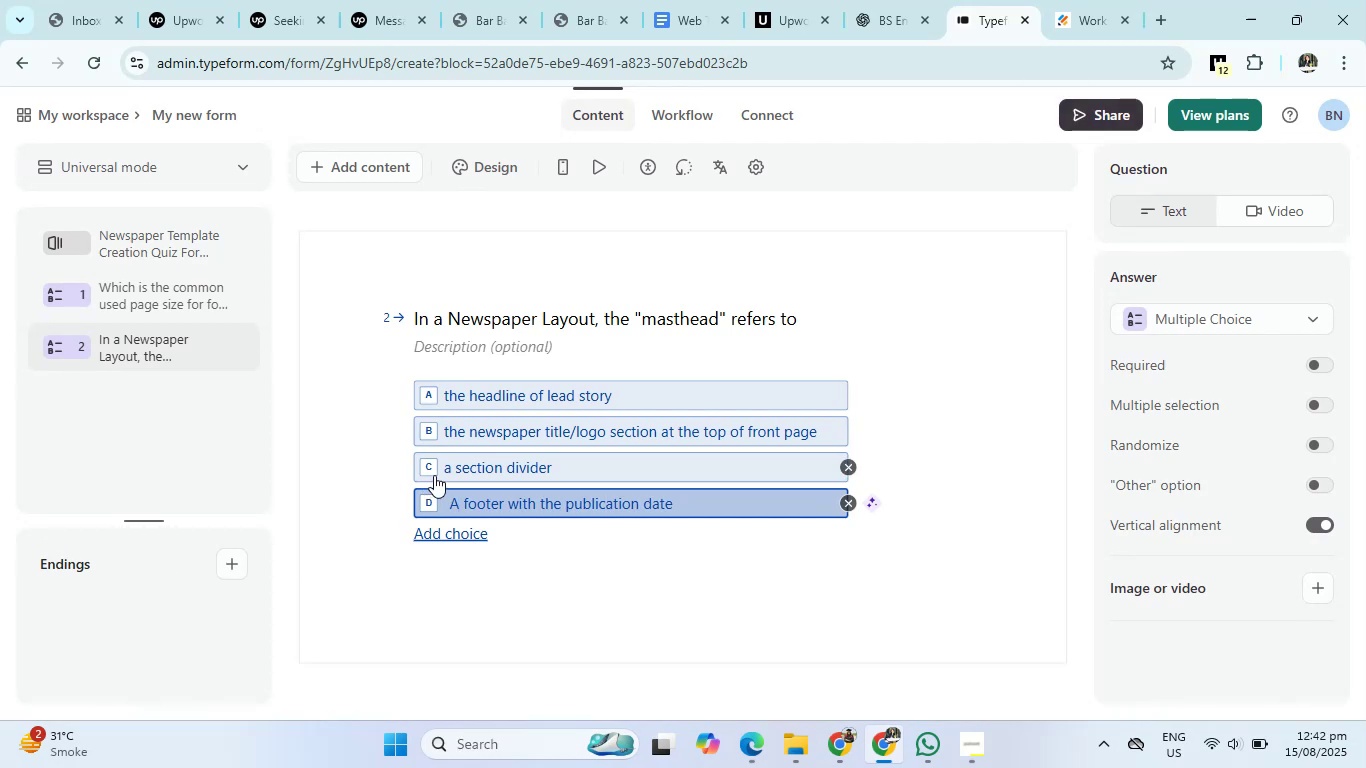 
left_click([451, 465])
 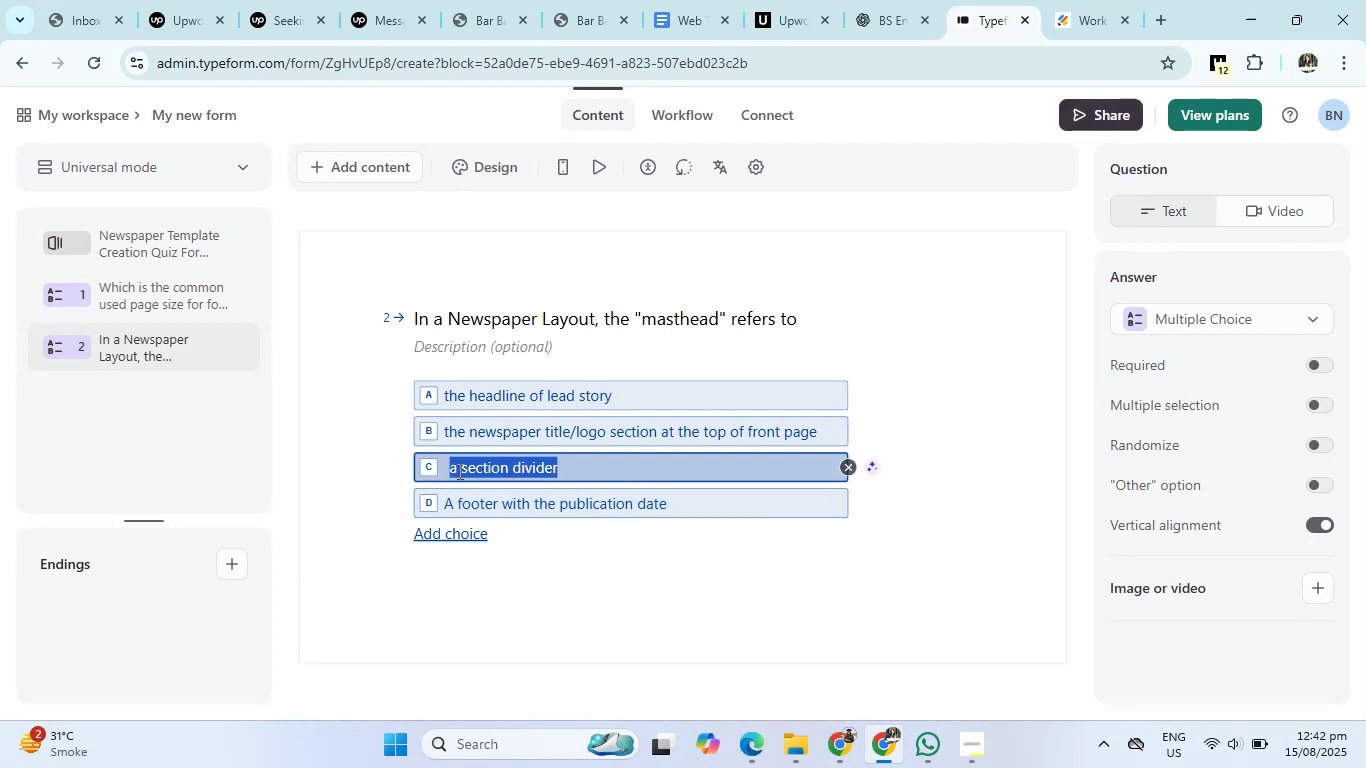 
left_click([458, 471])
 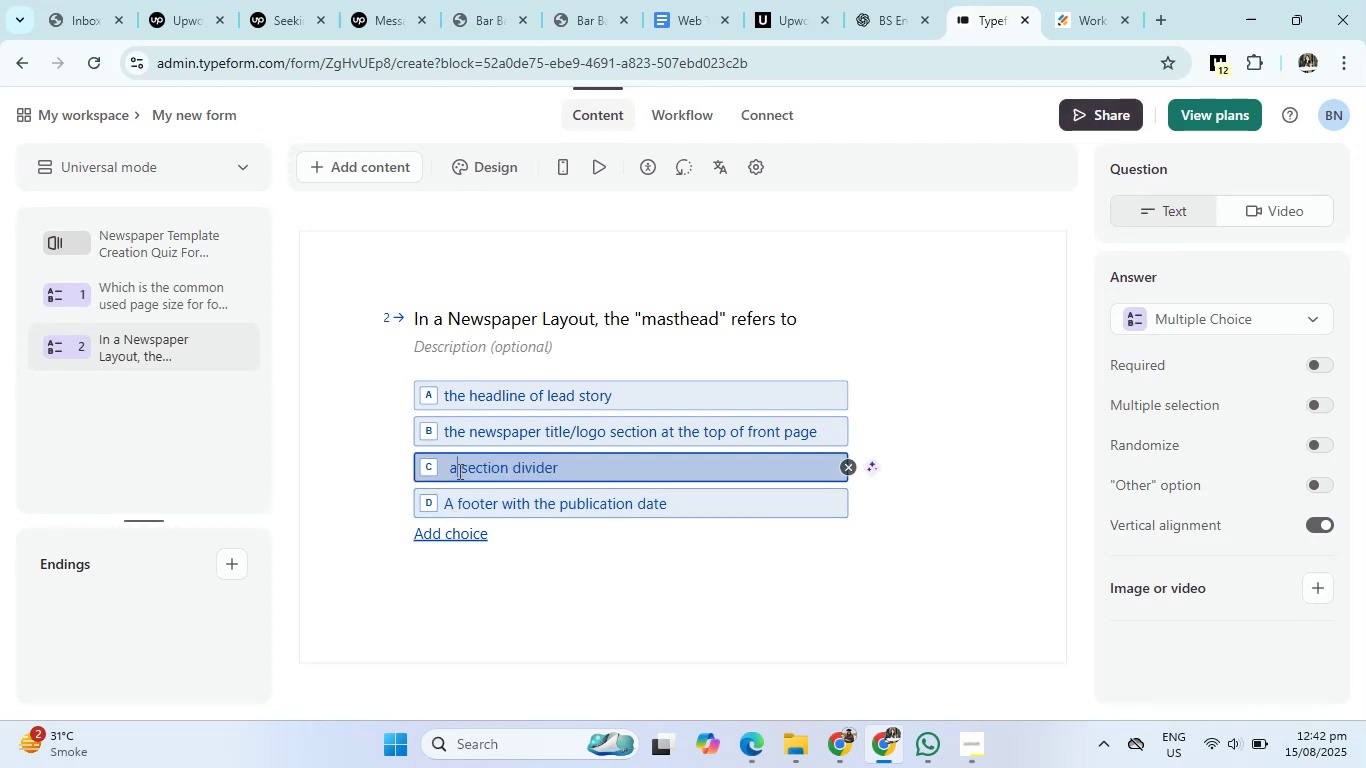 
key(Backspace)
 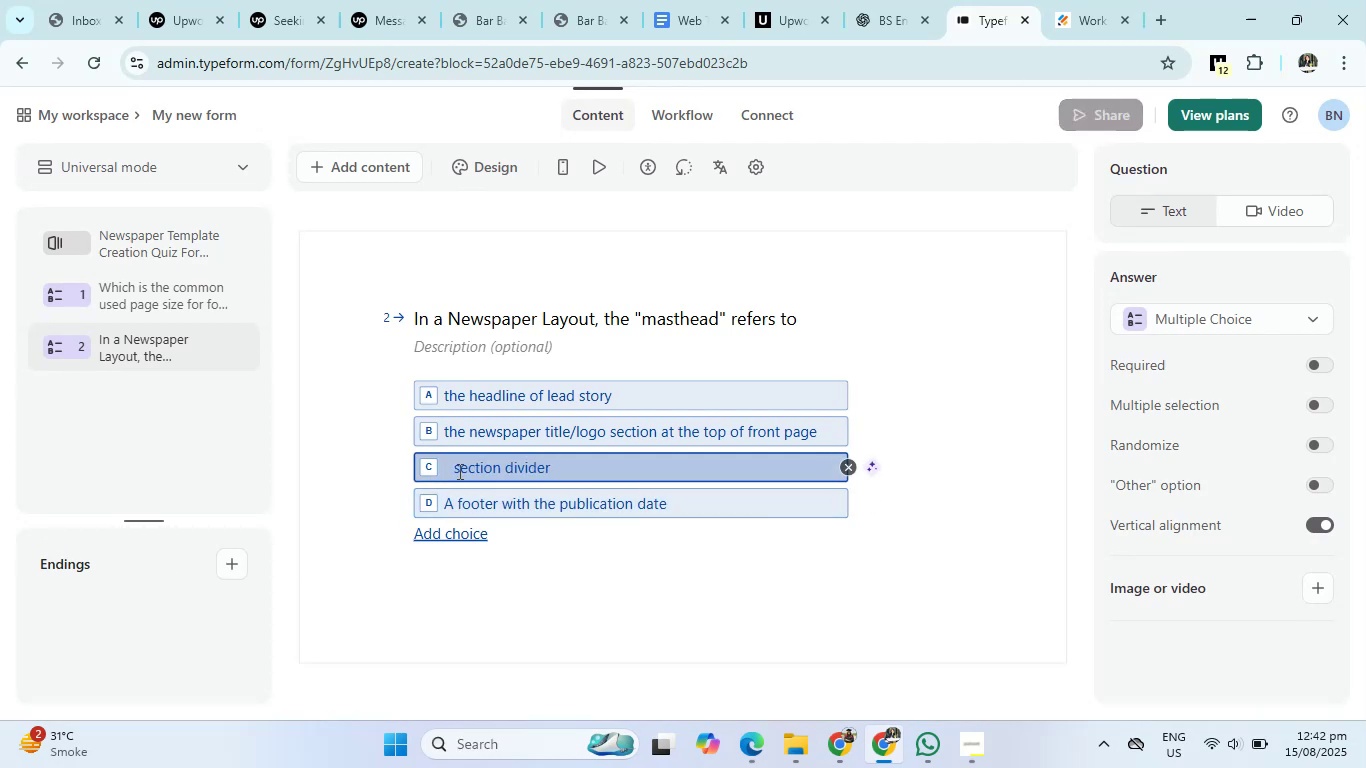 
key(Shift+ShiftRight)
 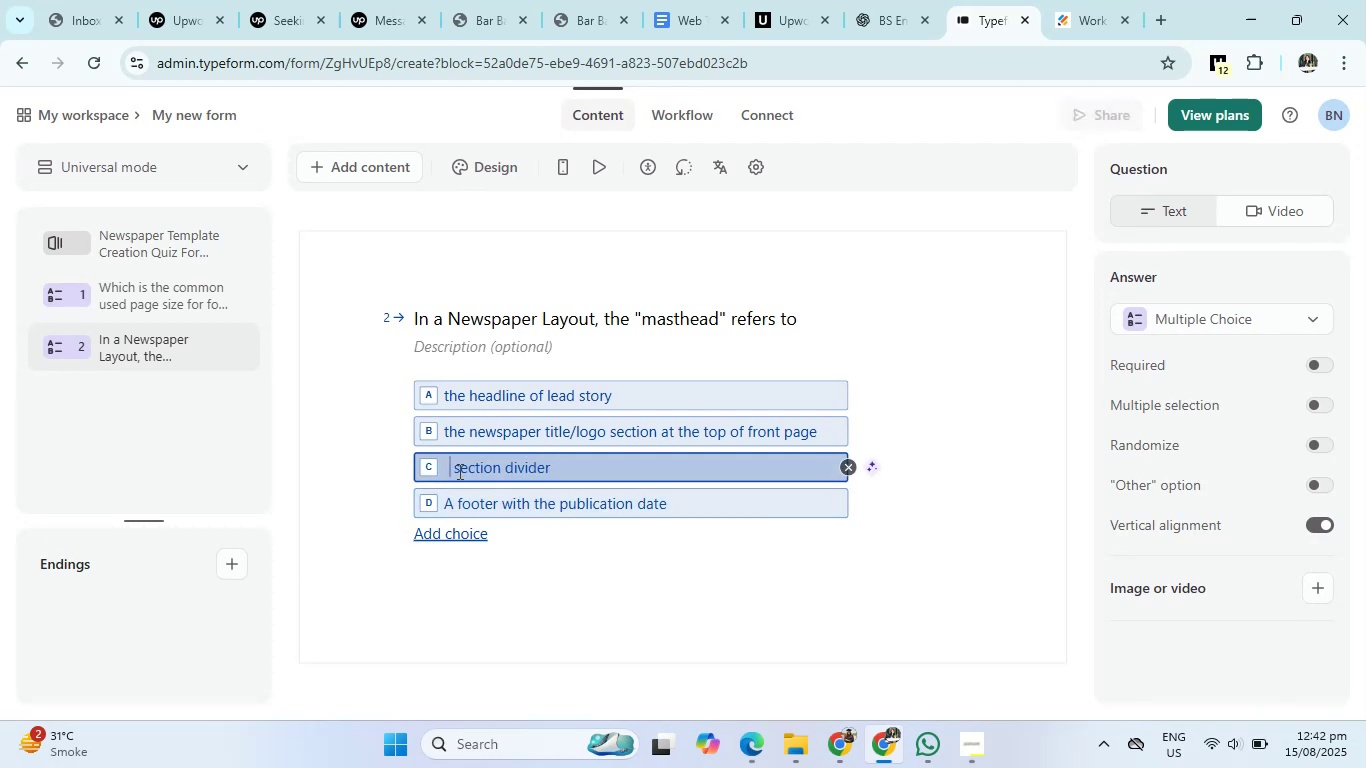 
key(Shift+A)
 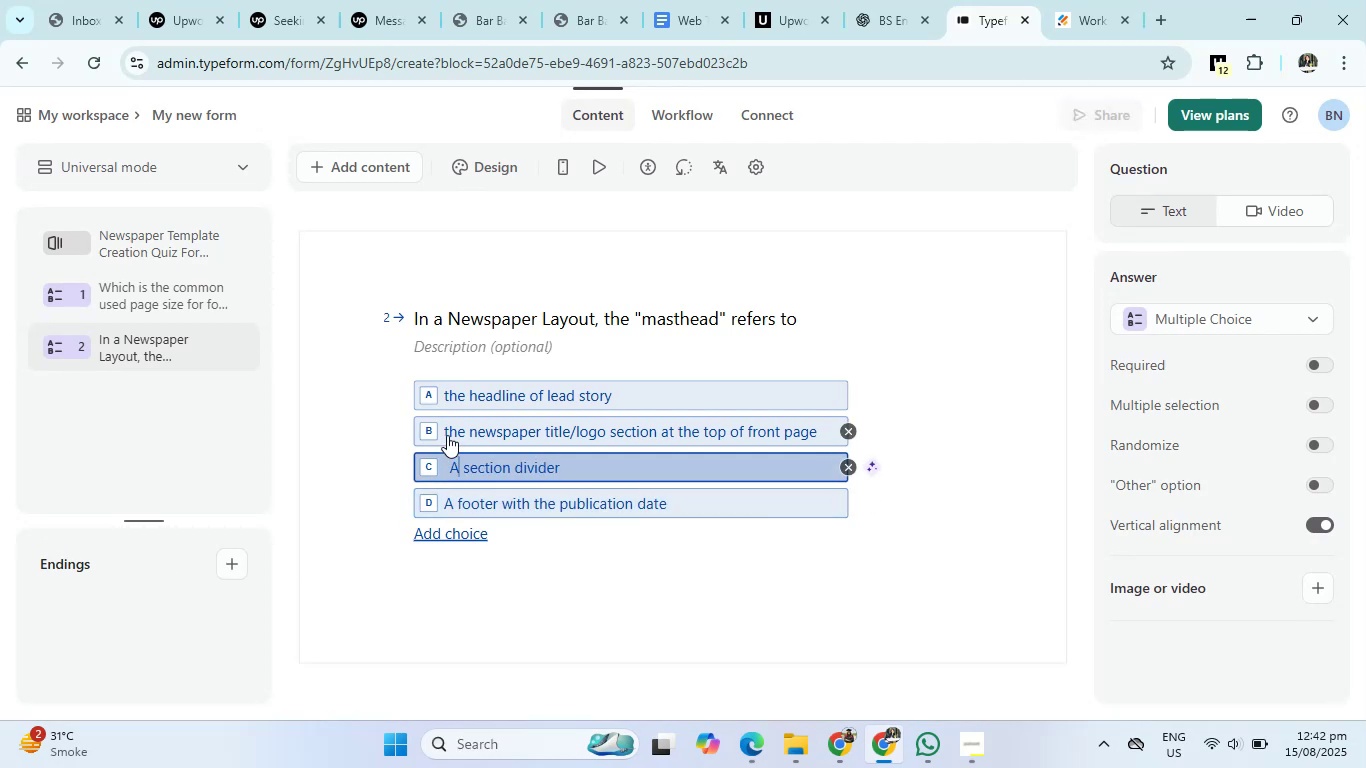 
left_click([447, 435])
 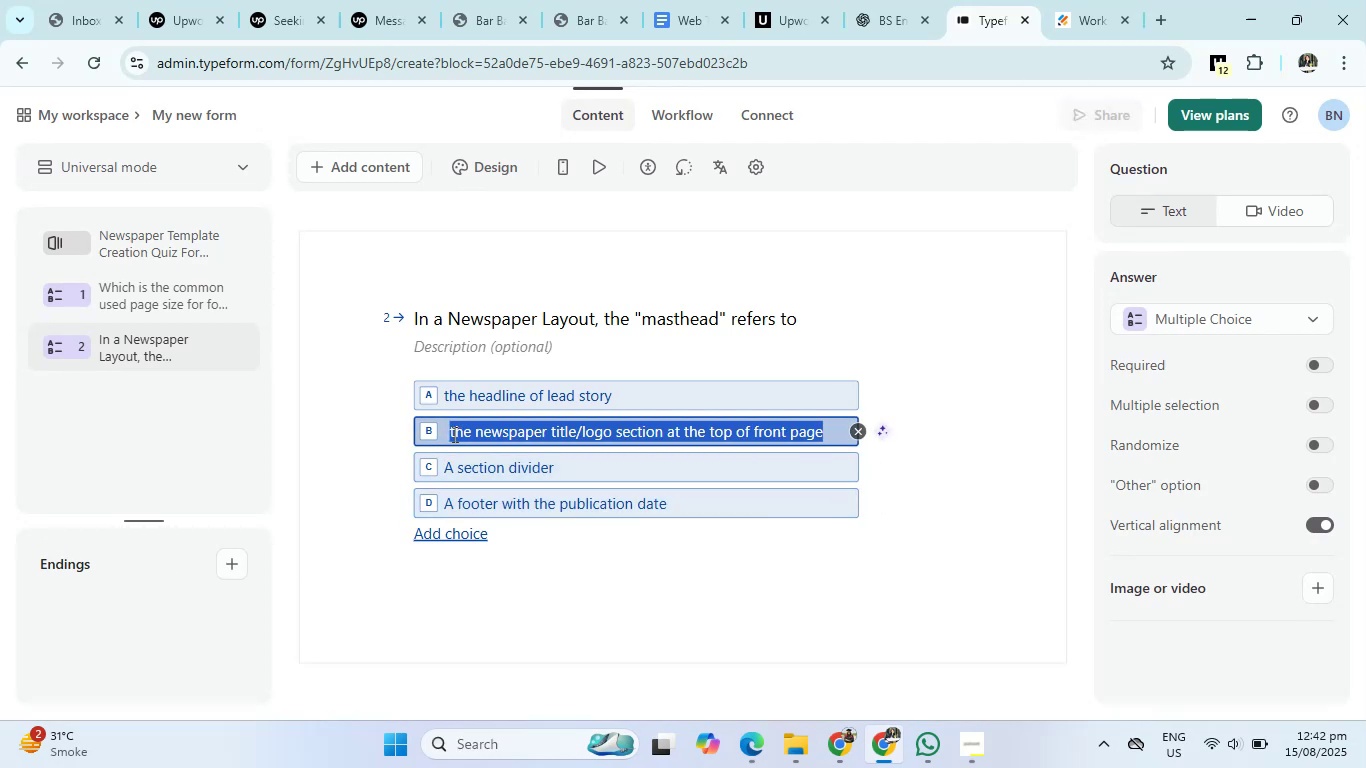 
left_click([453, 434])
 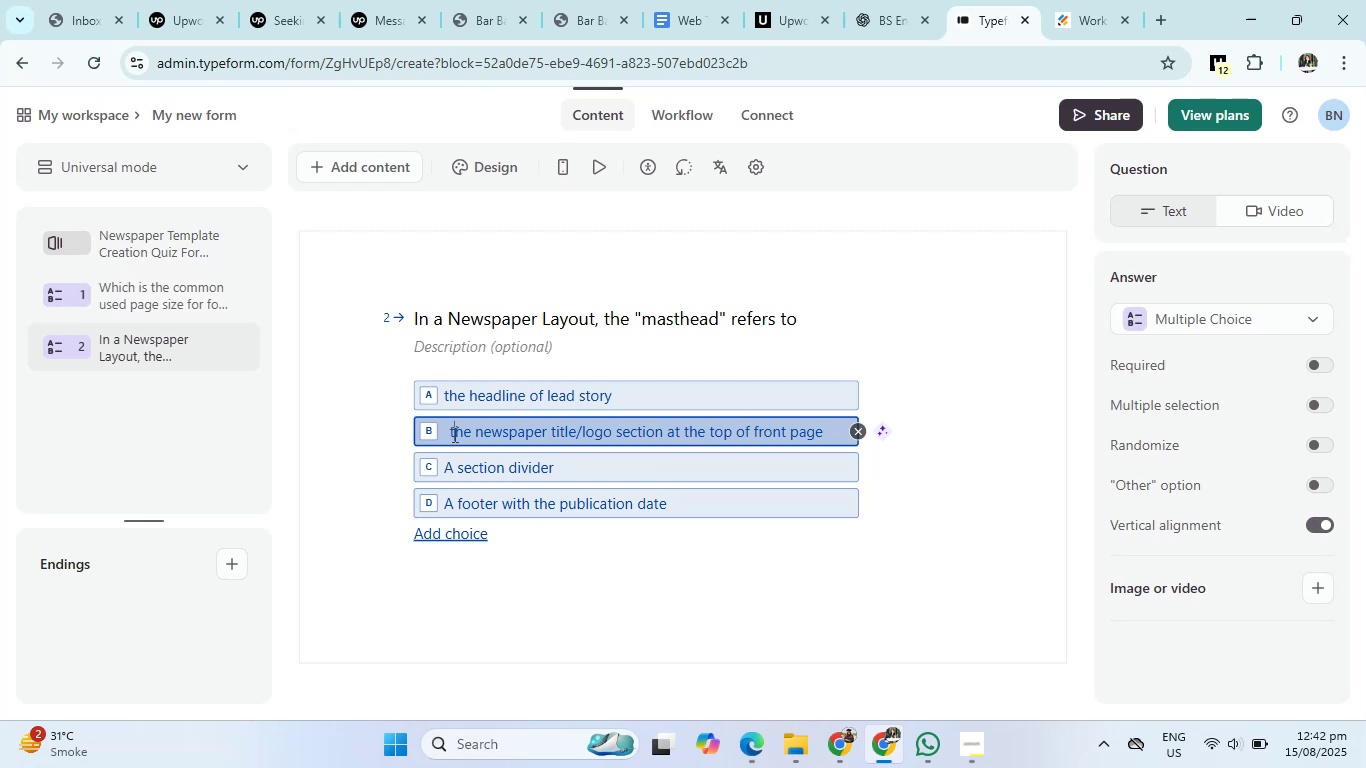 
key(Backspace)
 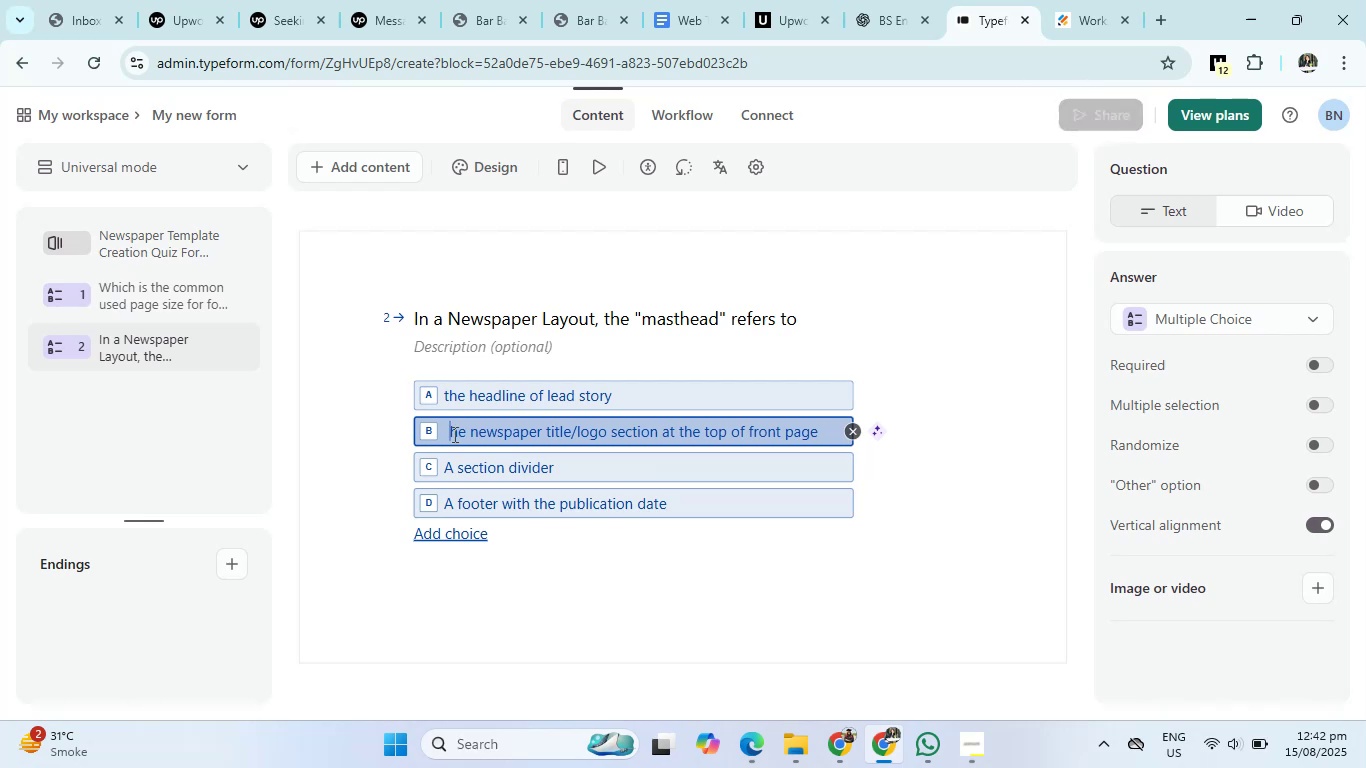 
key(Shift+ShiftRight)
 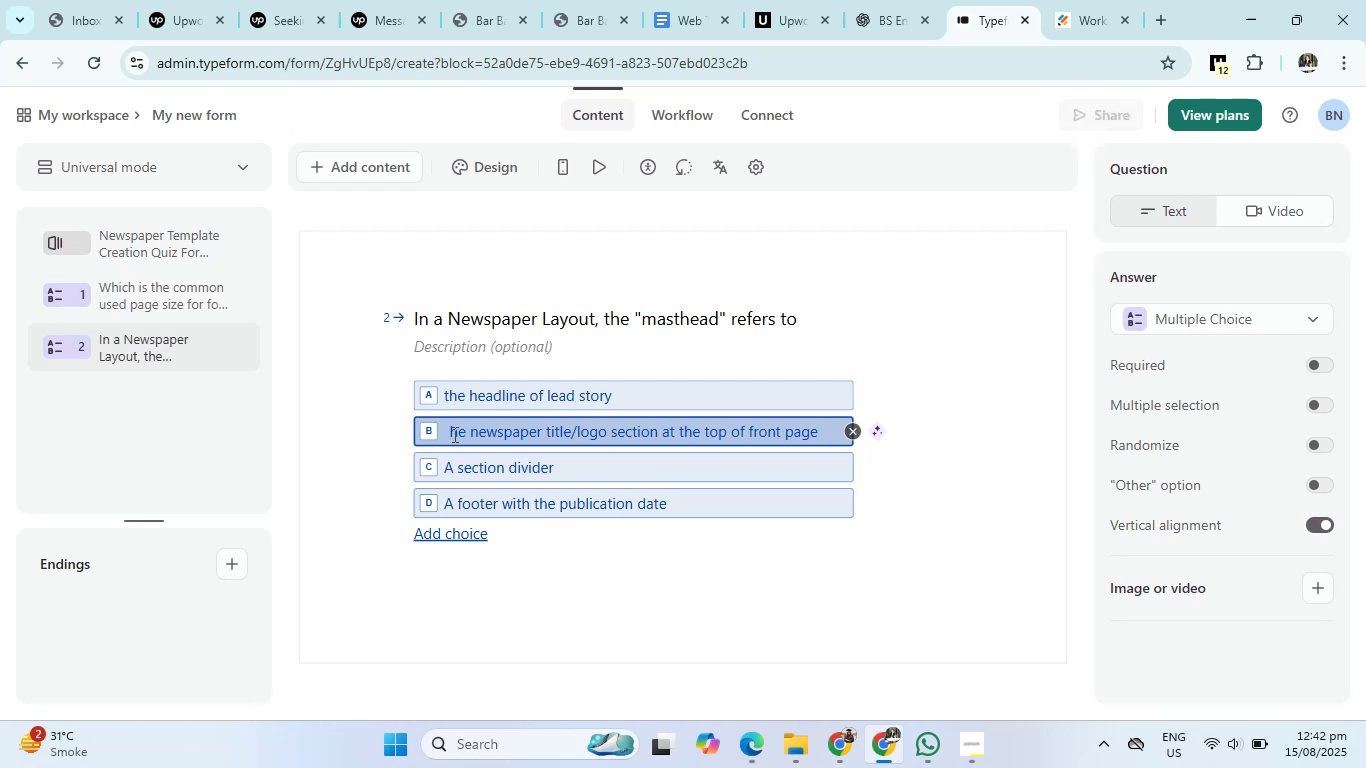 
key(T)
 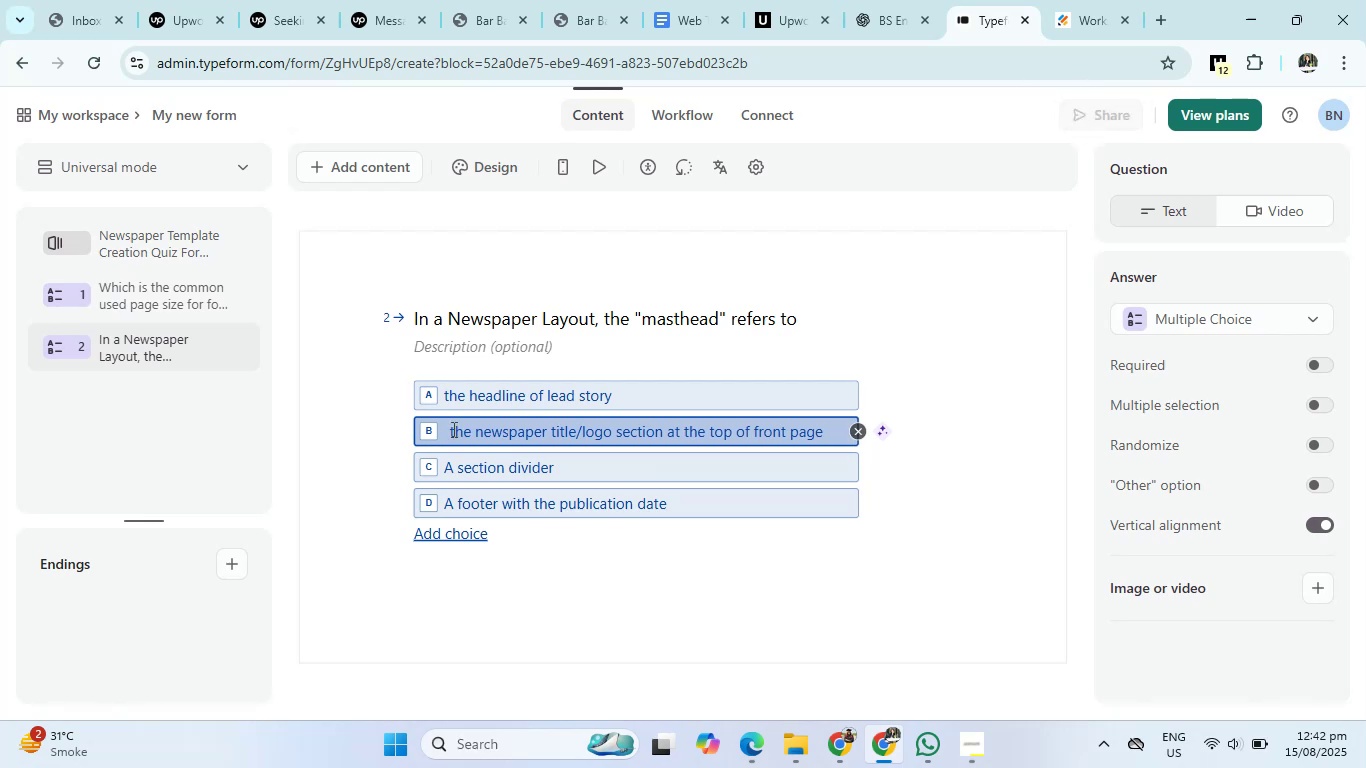 
key(Backspace)
 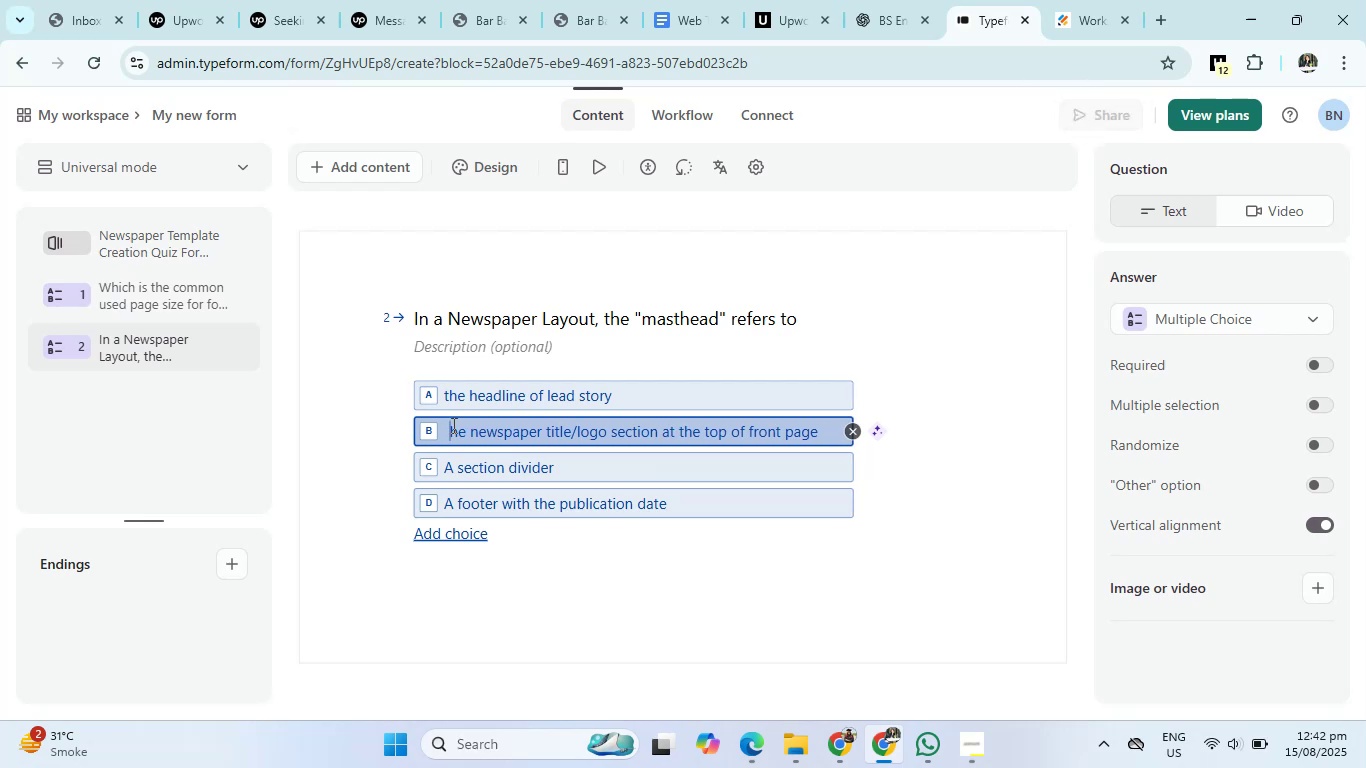 
key(Shift+T)
 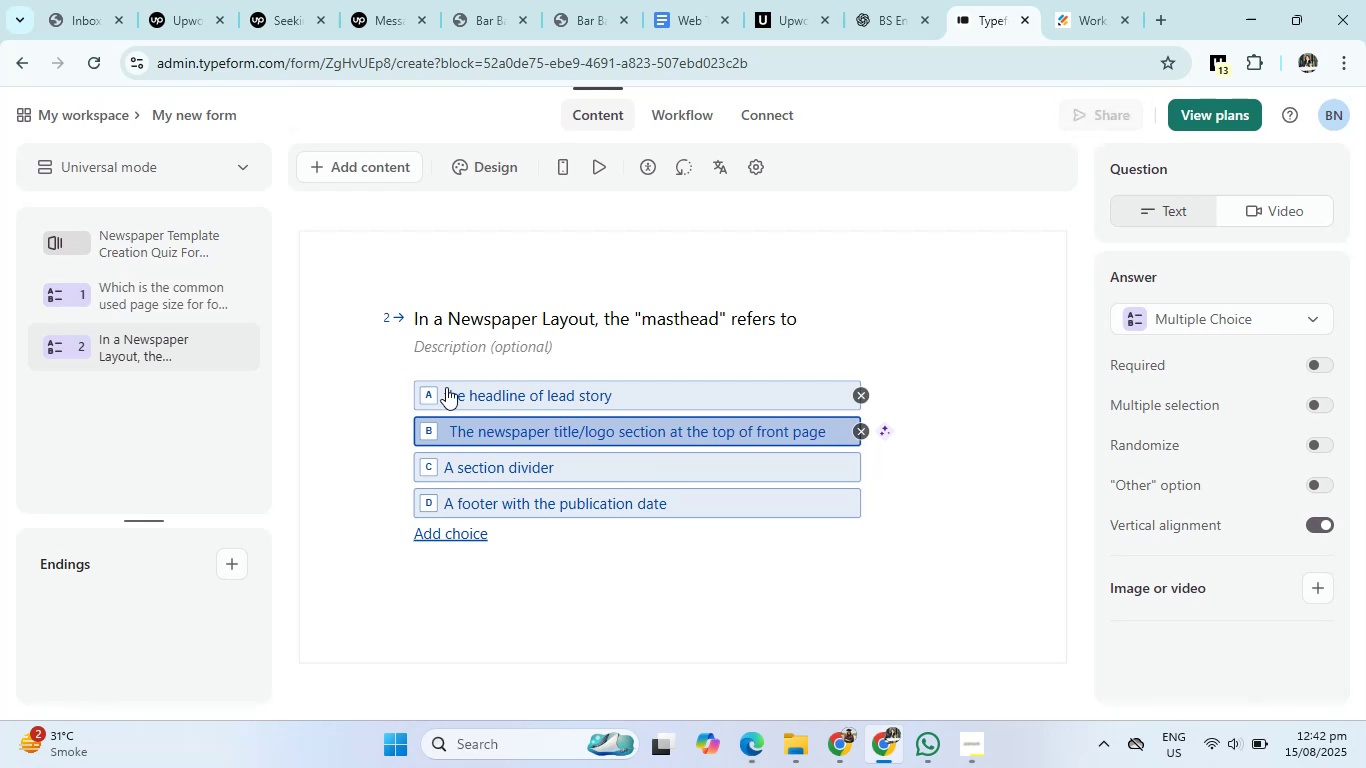 
left_click([448, 391])
 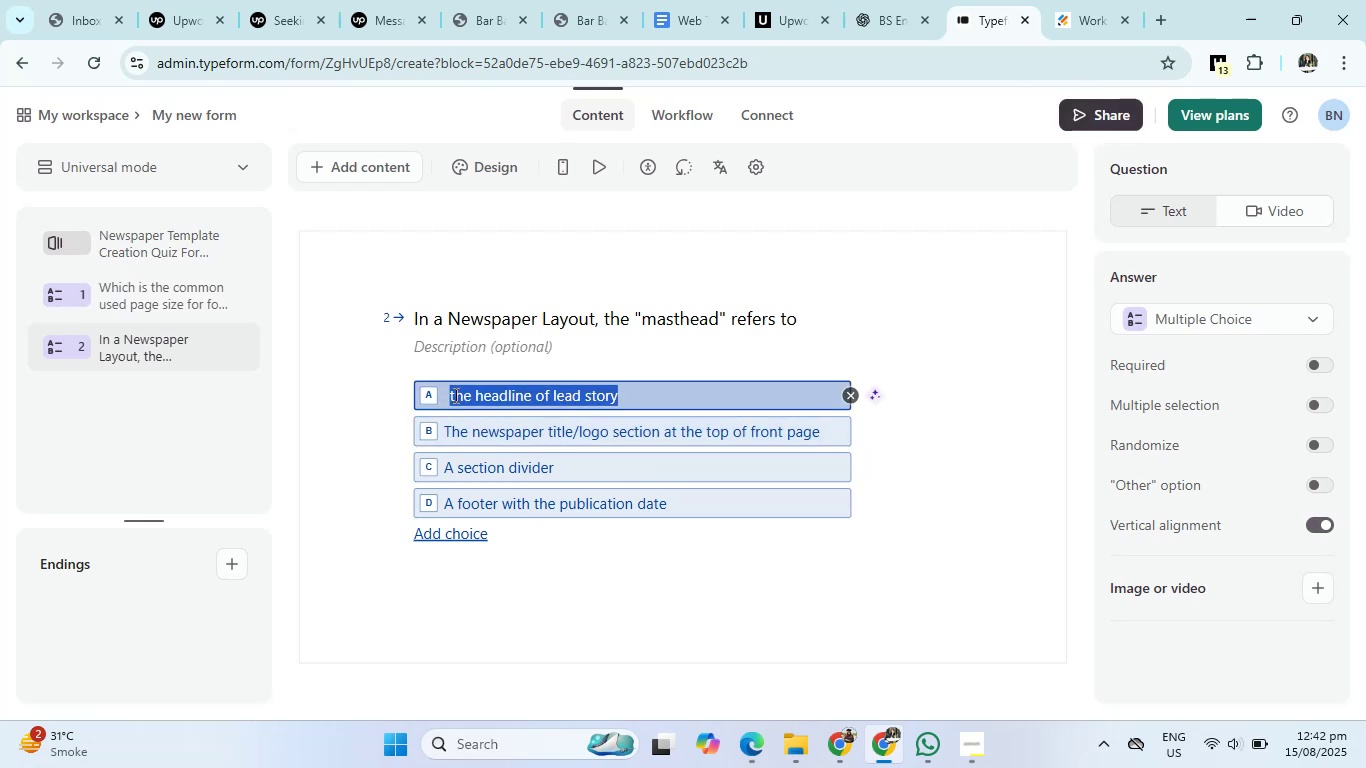 
left_click([454, 395])
 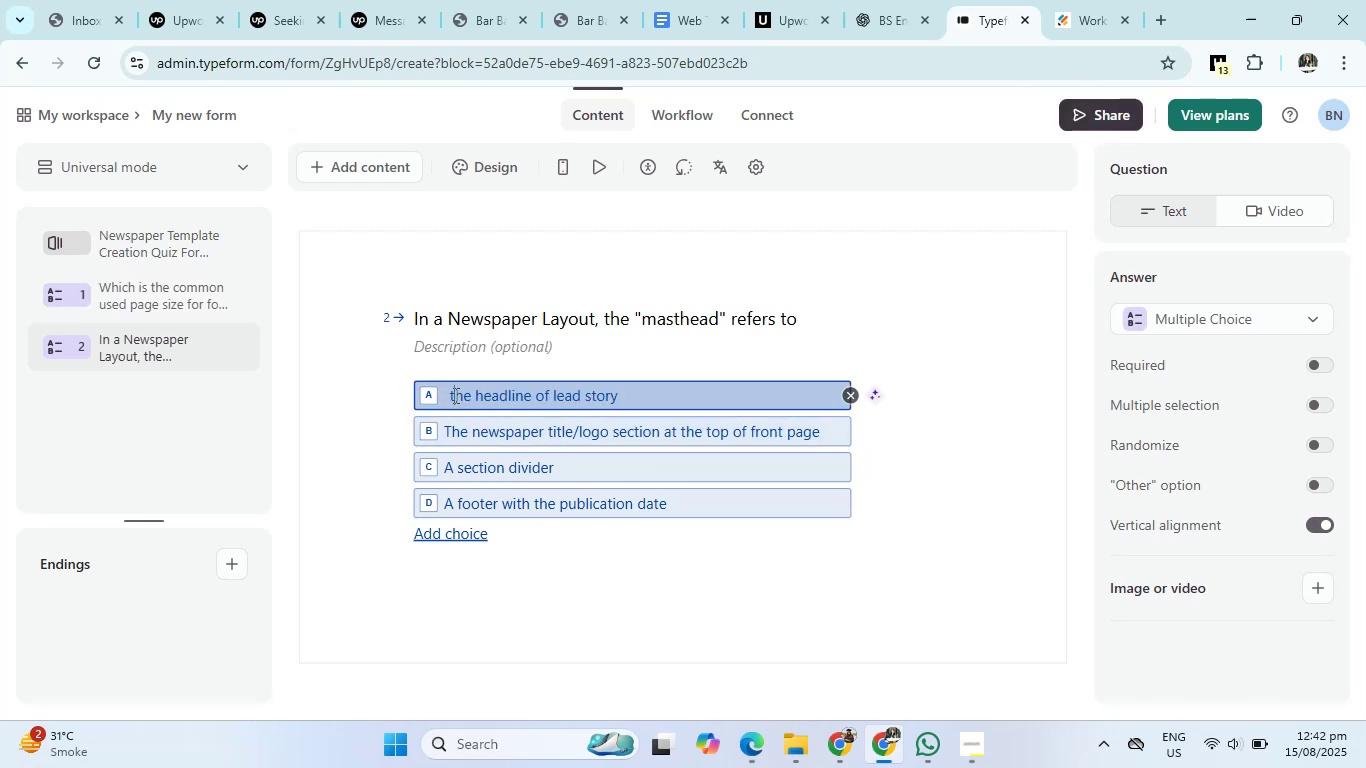 
key(Backspace)
 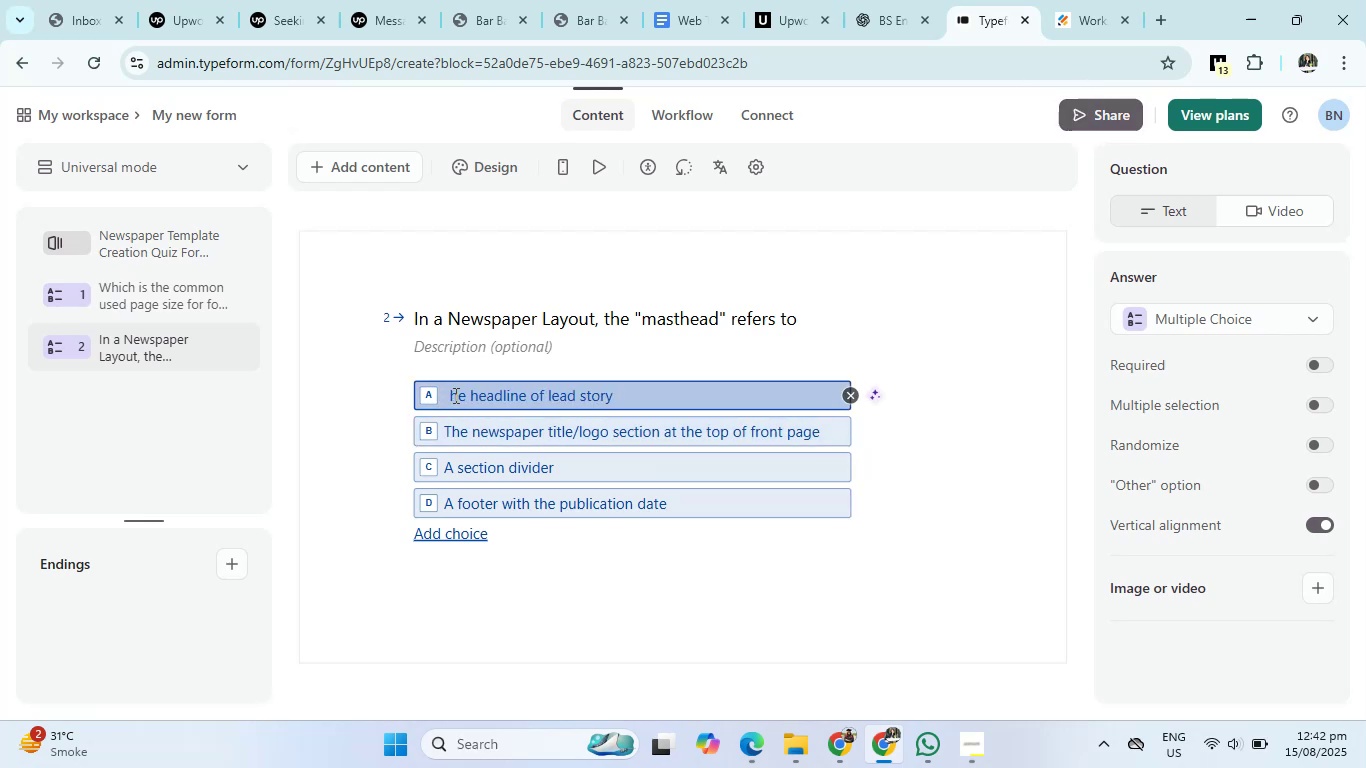 
key(Shift+ShiftRight)
 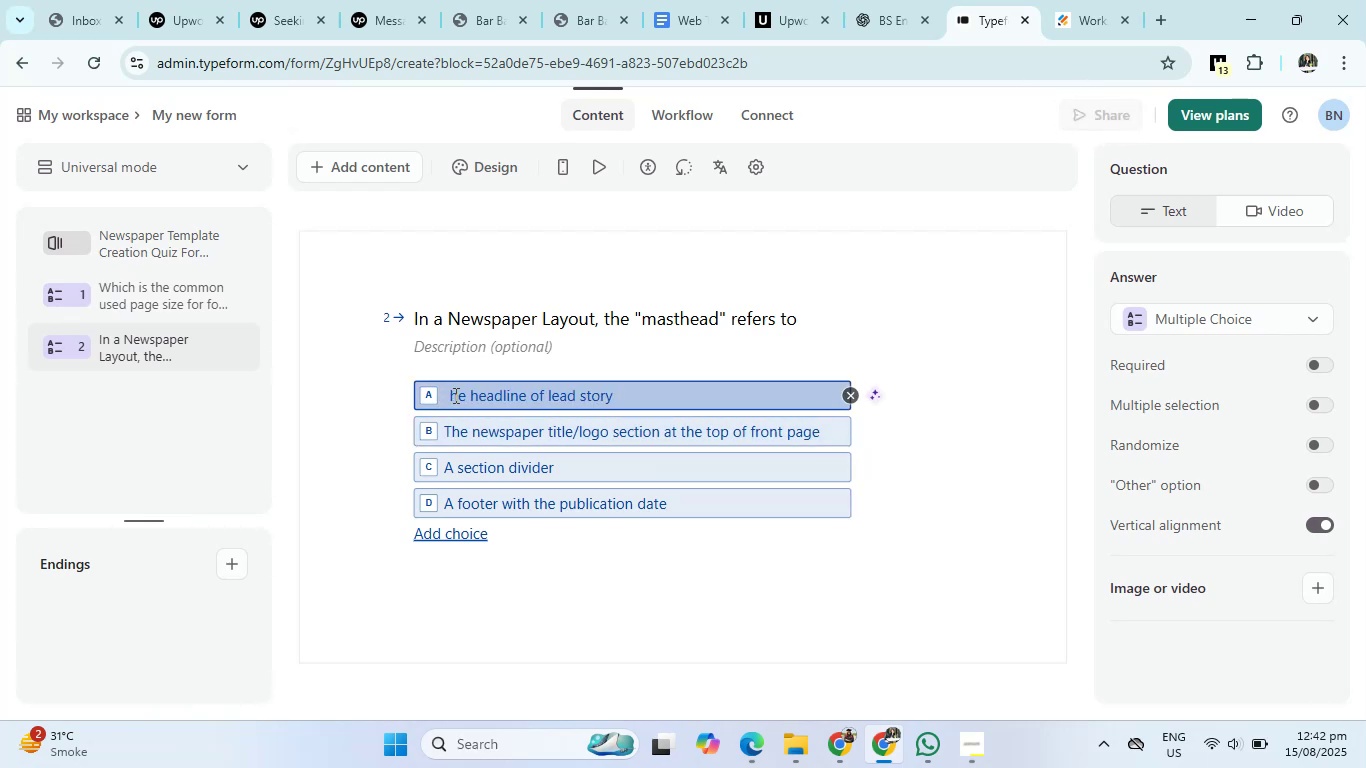 
key(Shift+T)
 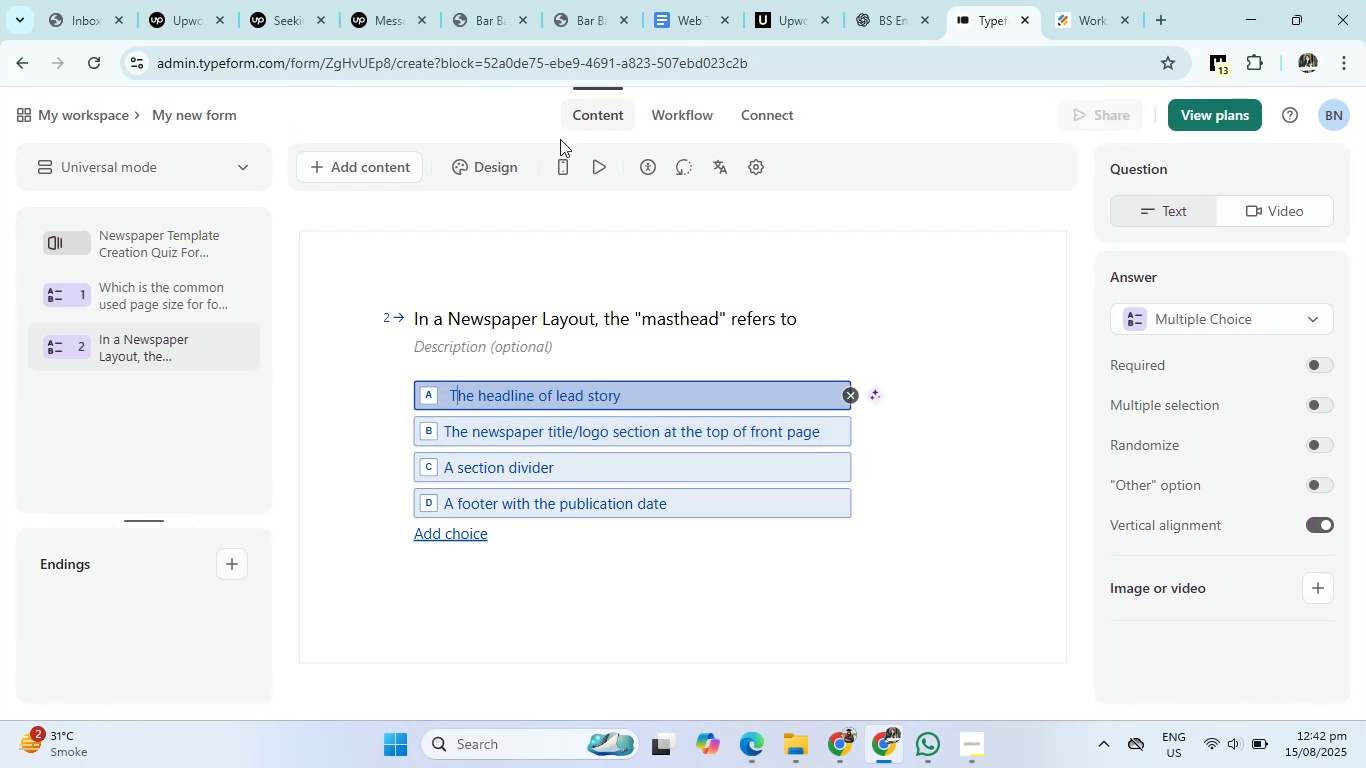 
left_click([718, 553])
 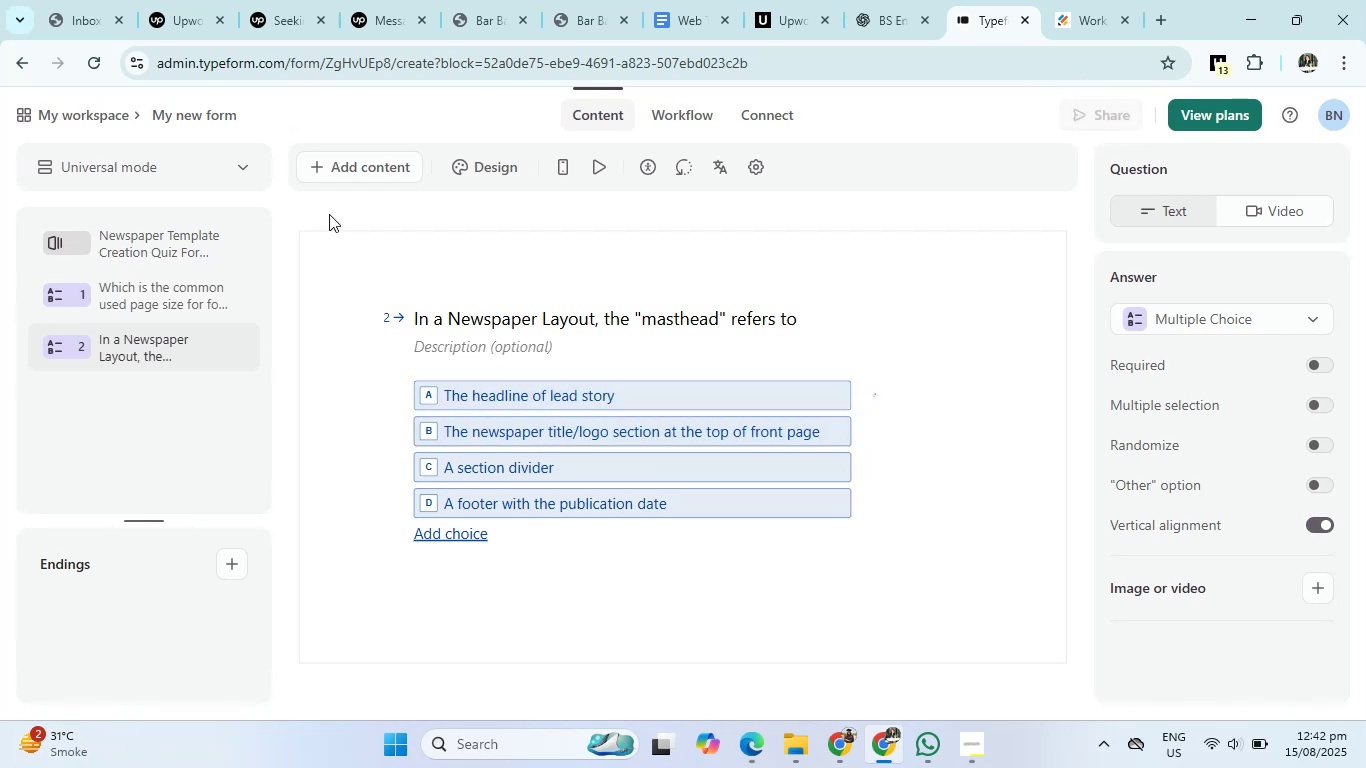 
mouse_move([382, 161])
 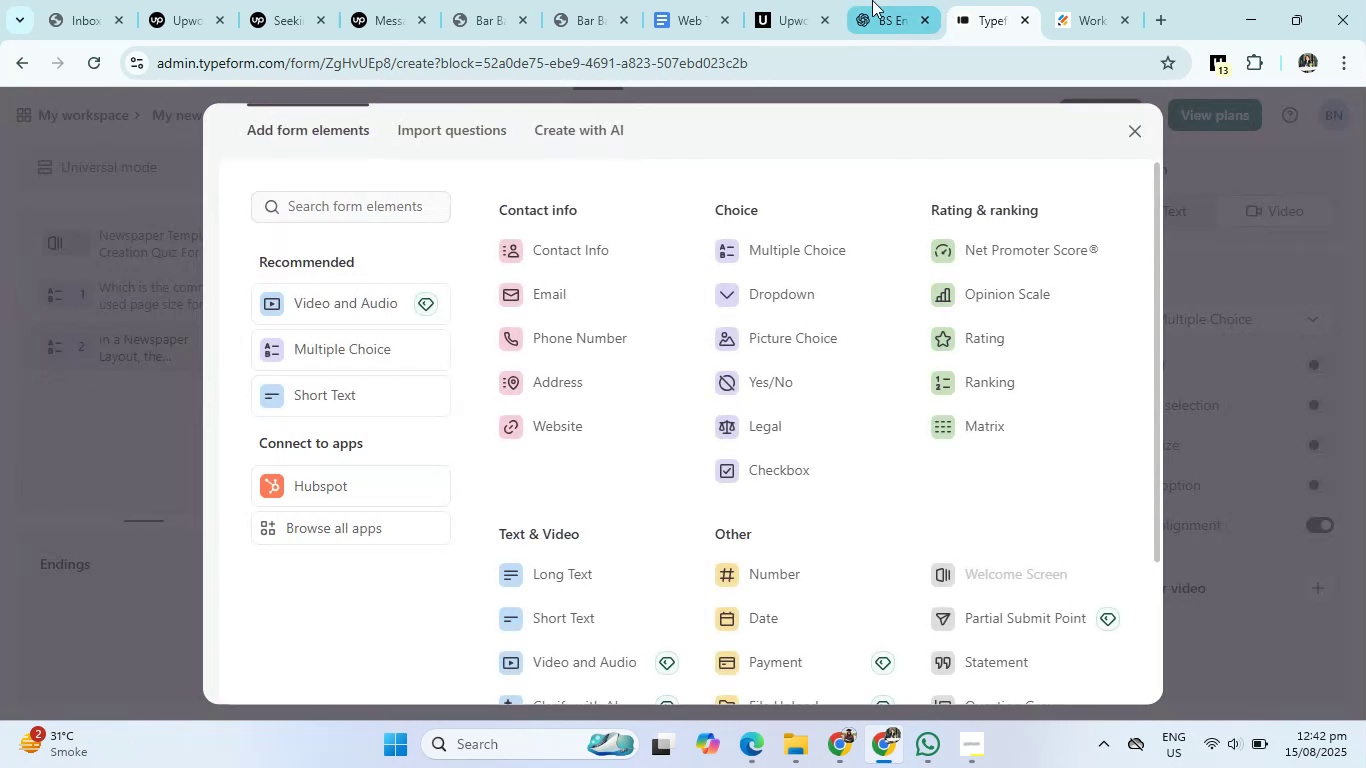 
left_click([872, 0])
 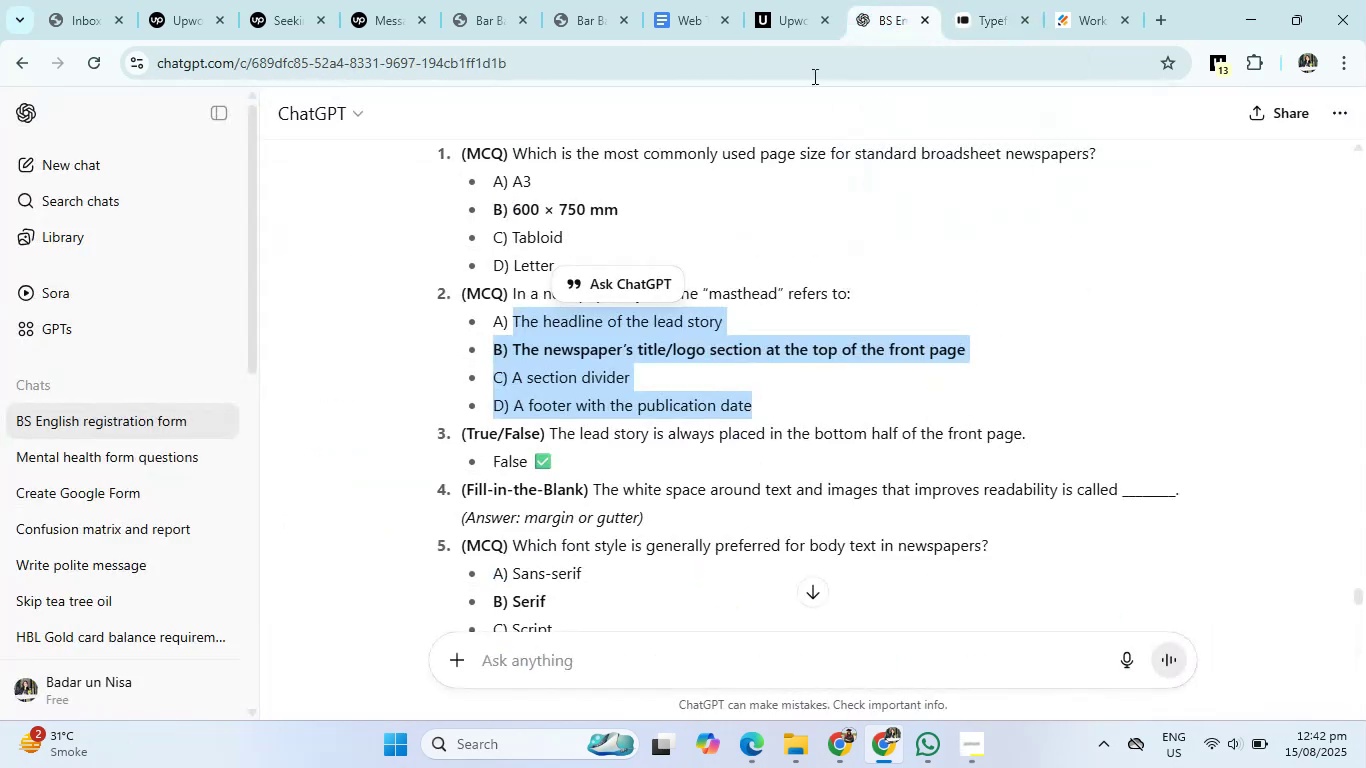 
mouse_move([652, 368])
 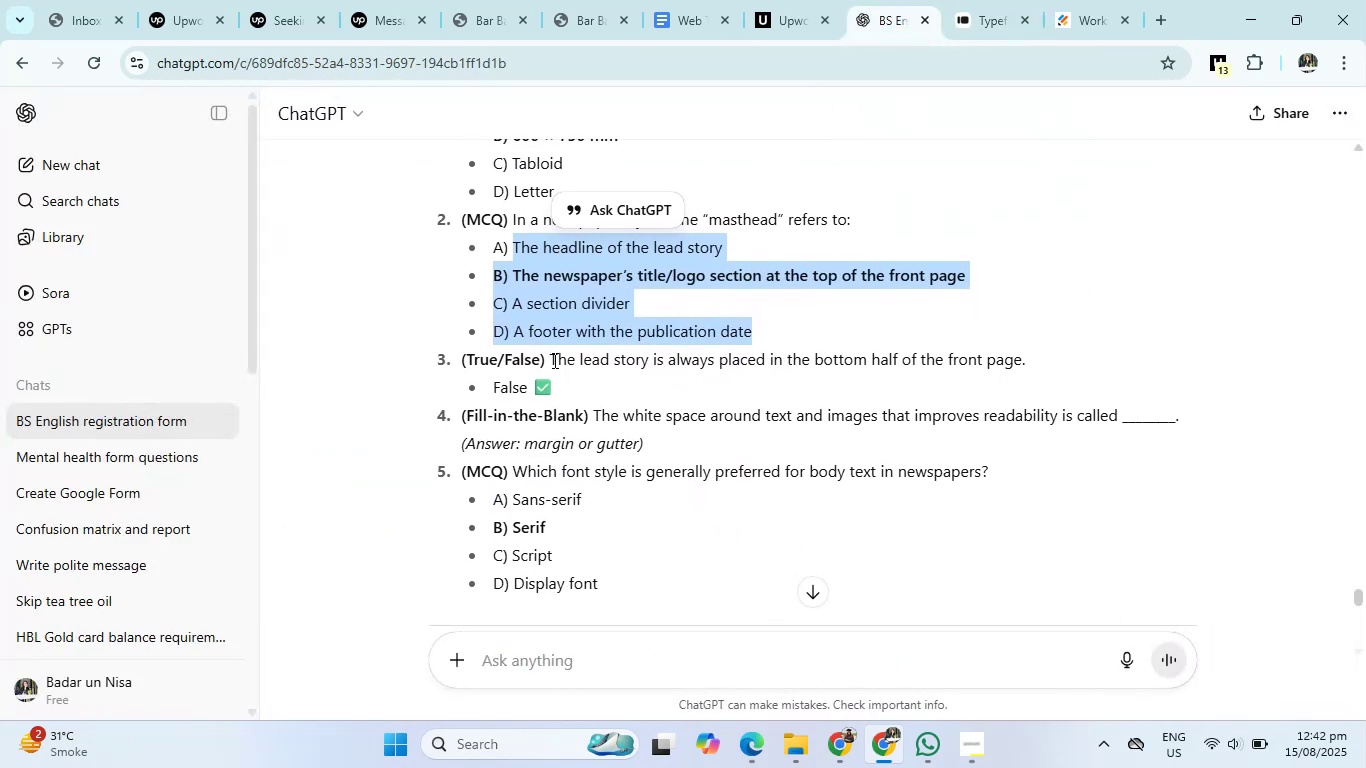 
left_click_drag(start_coordinate=[550, 359], to_coordinate=[1047, 365])
 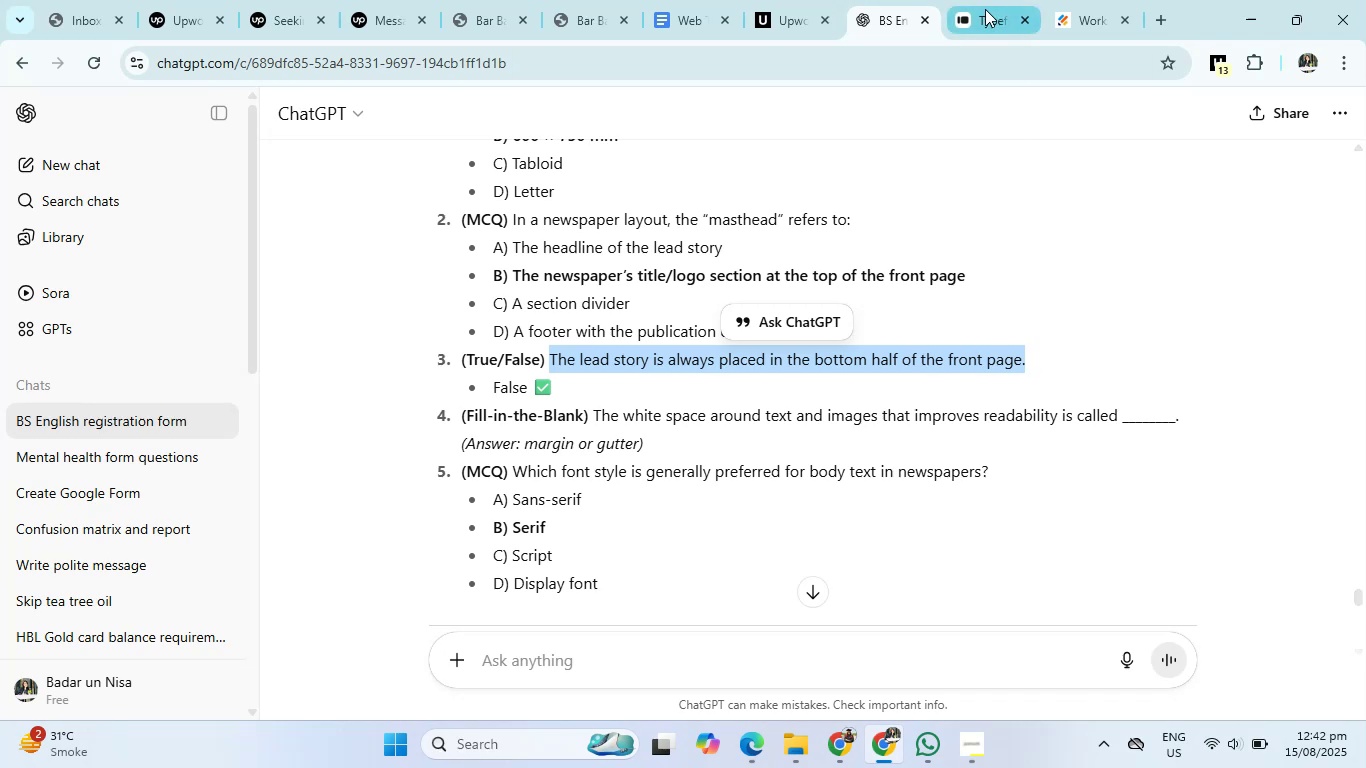 
left_click([985, 9])
 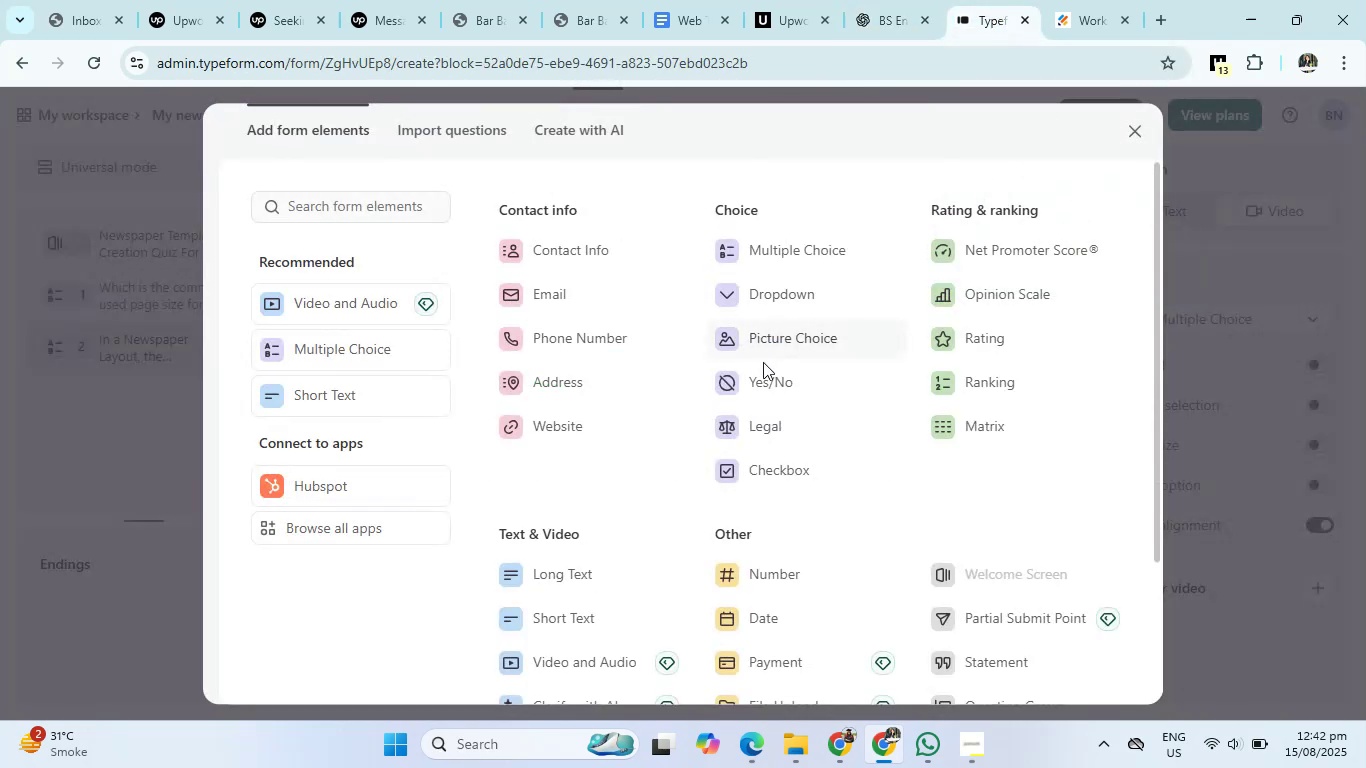 
left_click([764, 369])
 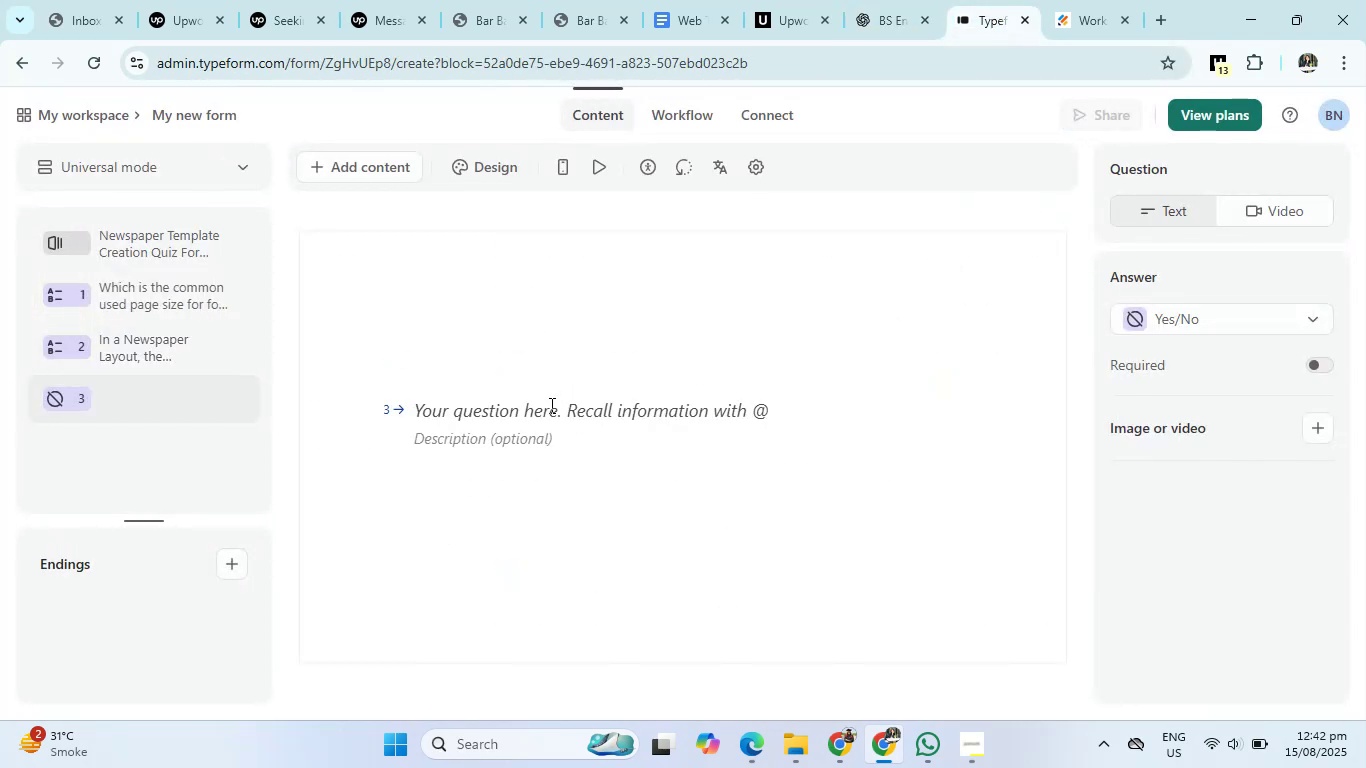 
left_click([550, 406])
 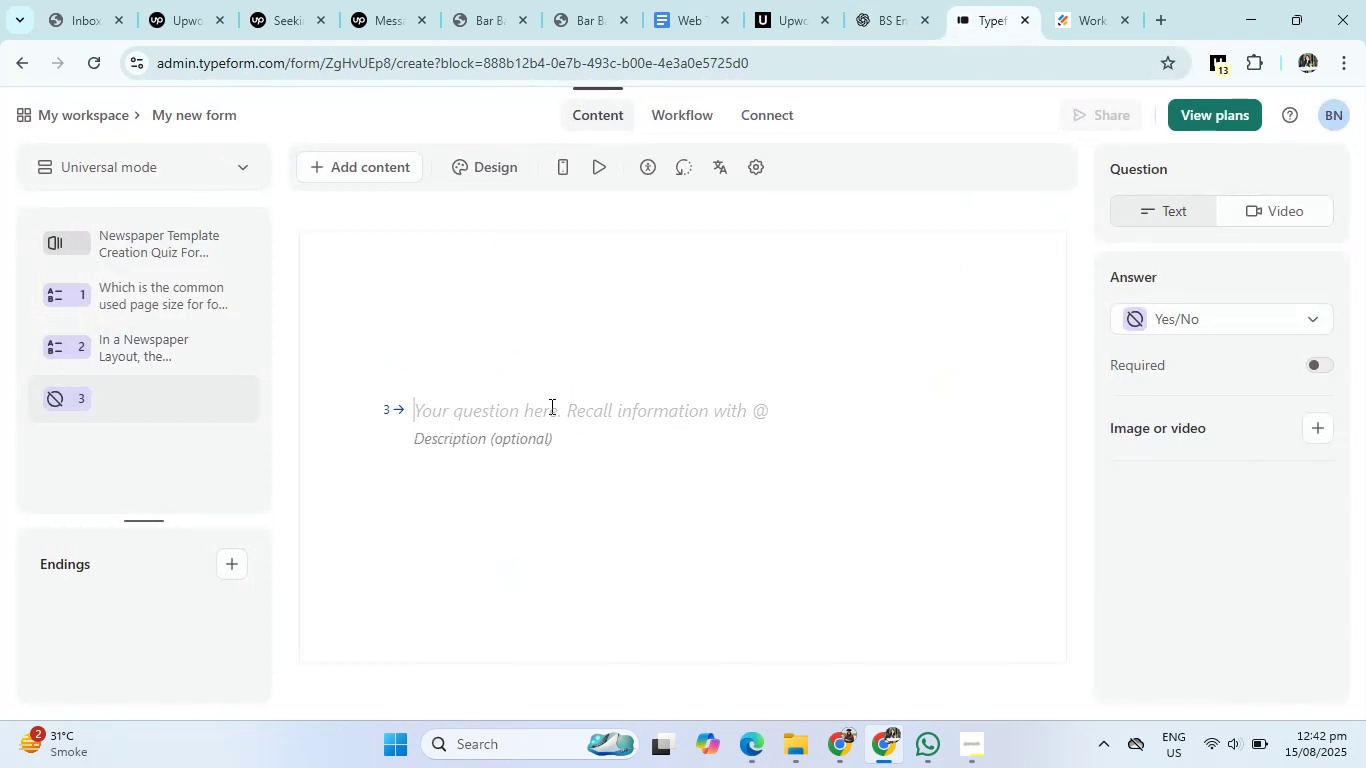 
type(The lead story always place in bottom half of the front page)
 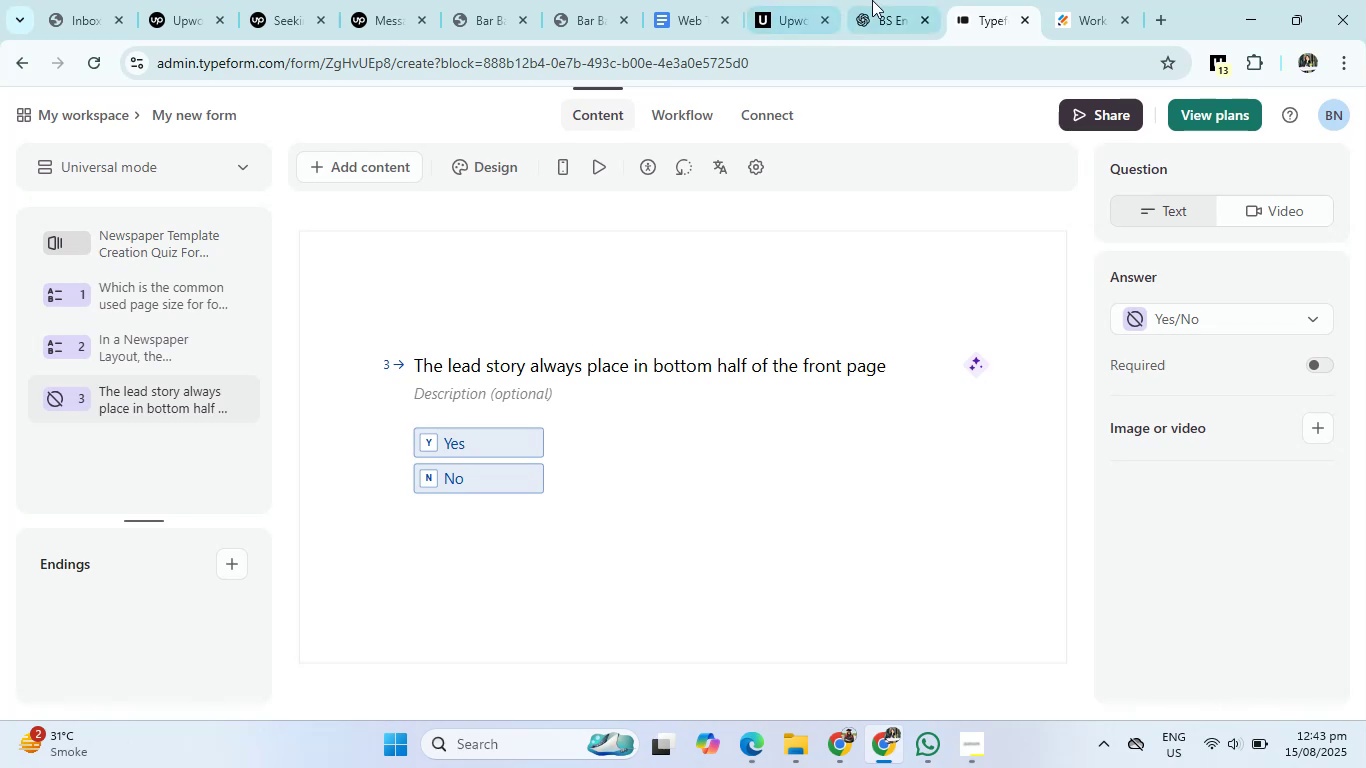 
left_click([877, 0])
 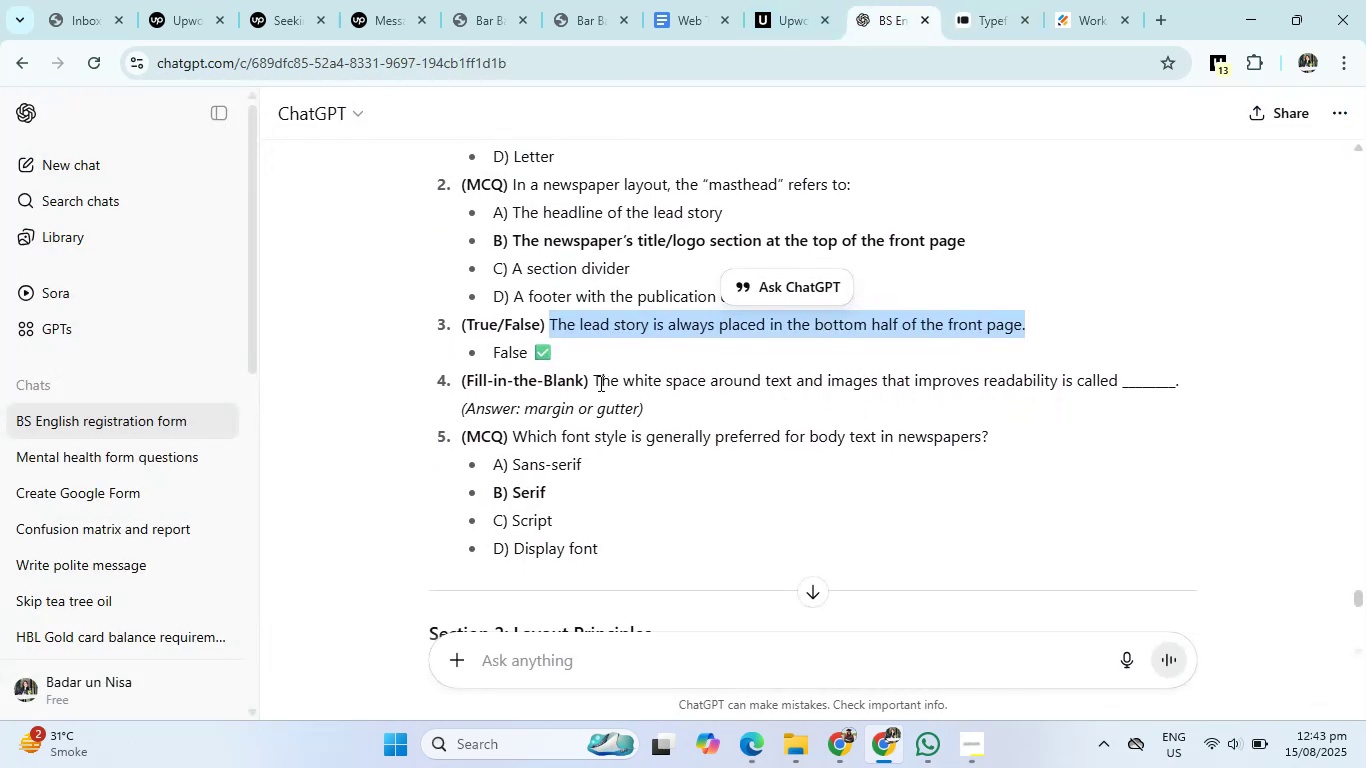 
left_click_drag(start_coordinate=[592, 381], to_coordinate=[921, 400])
 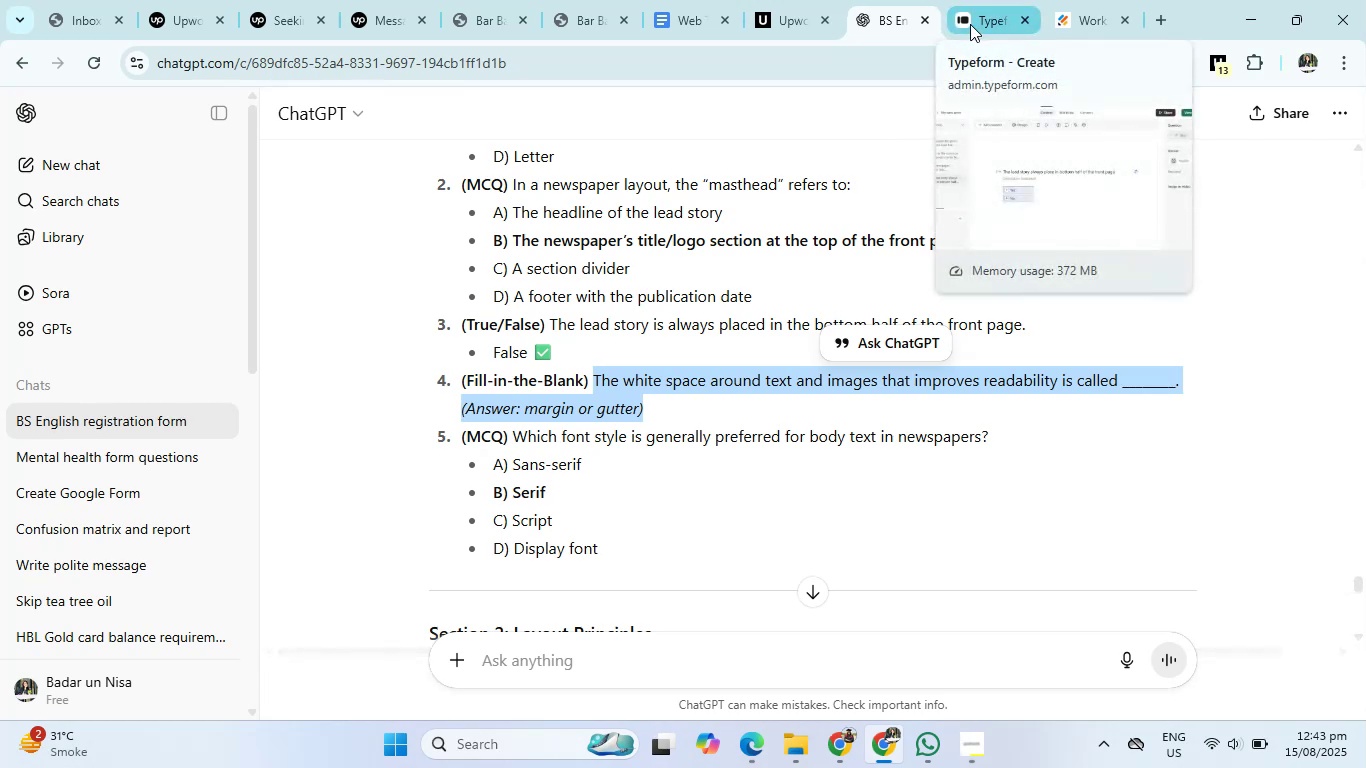 
wait(6.48)
 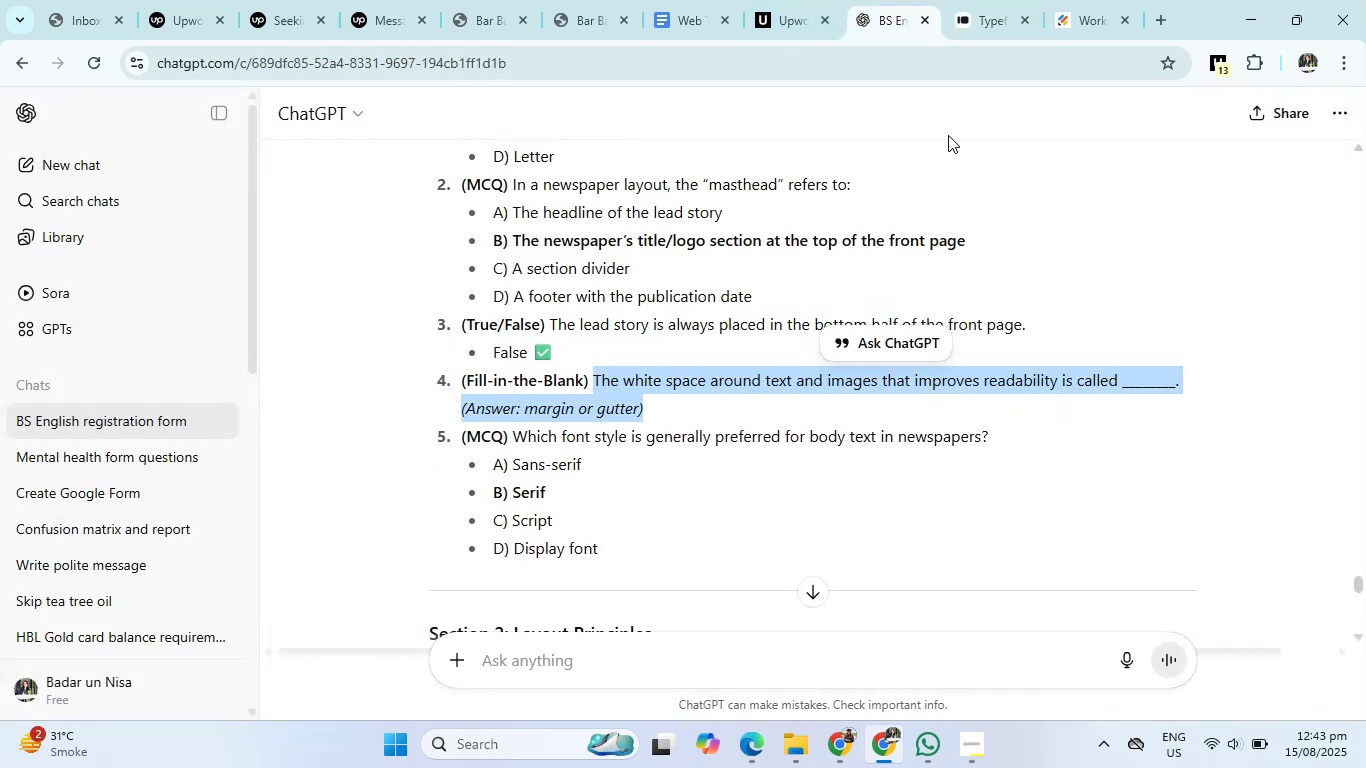 
left_click([970, 24])
 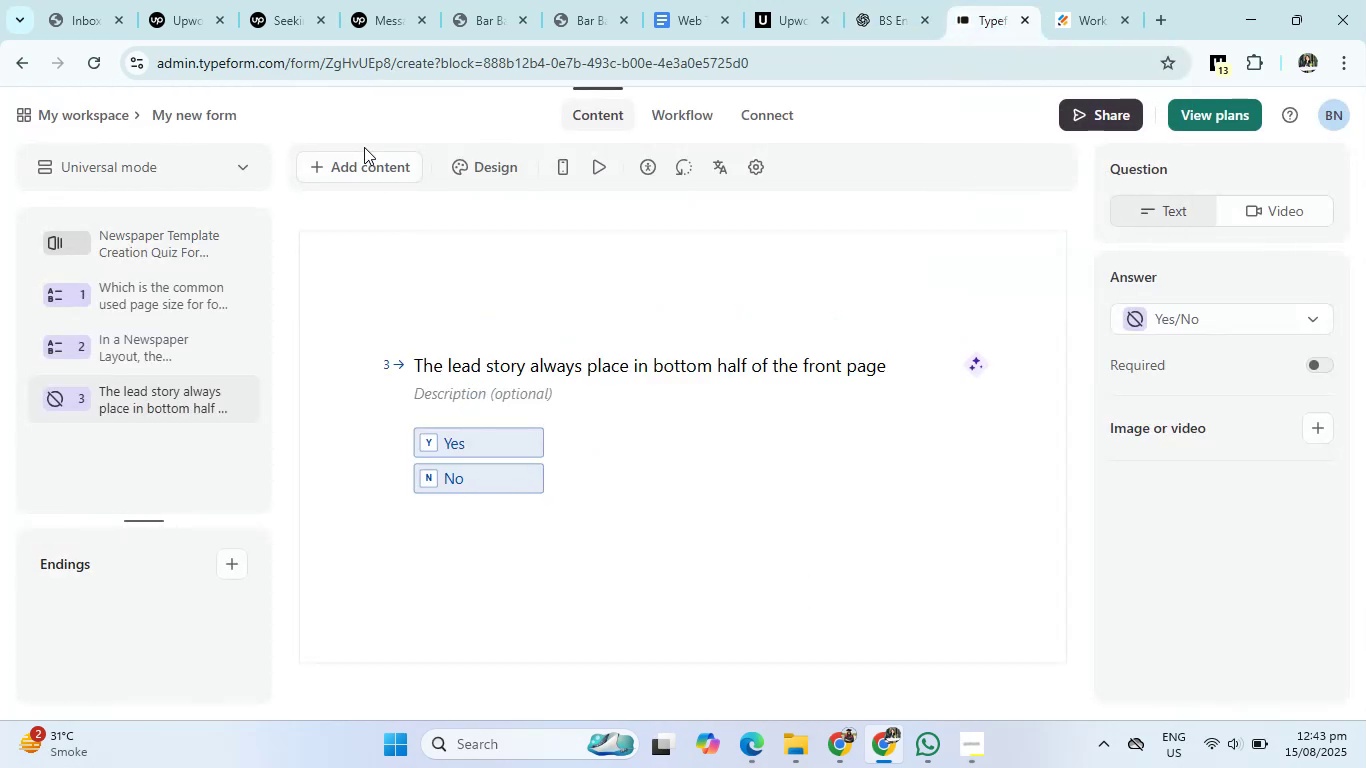 
left_click([362, 164])
 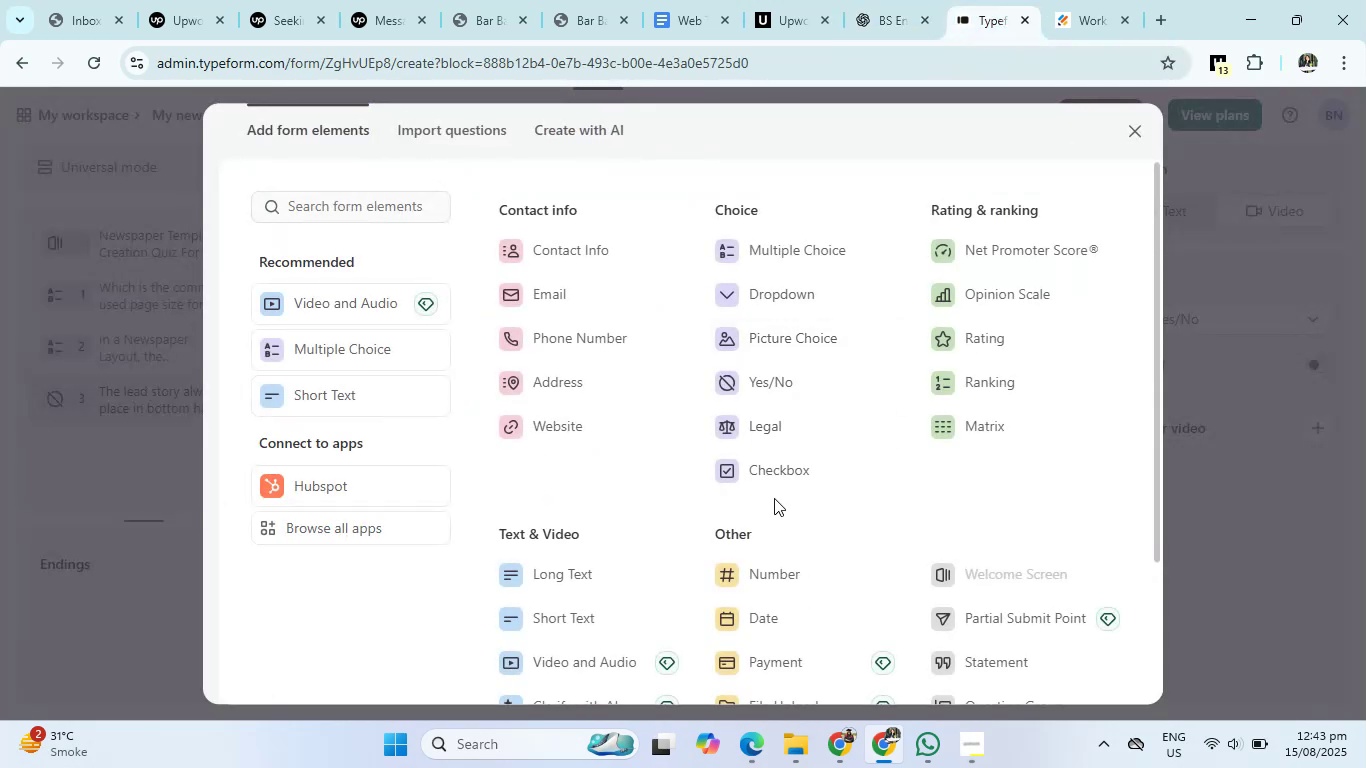 
left_click([776, 478])
 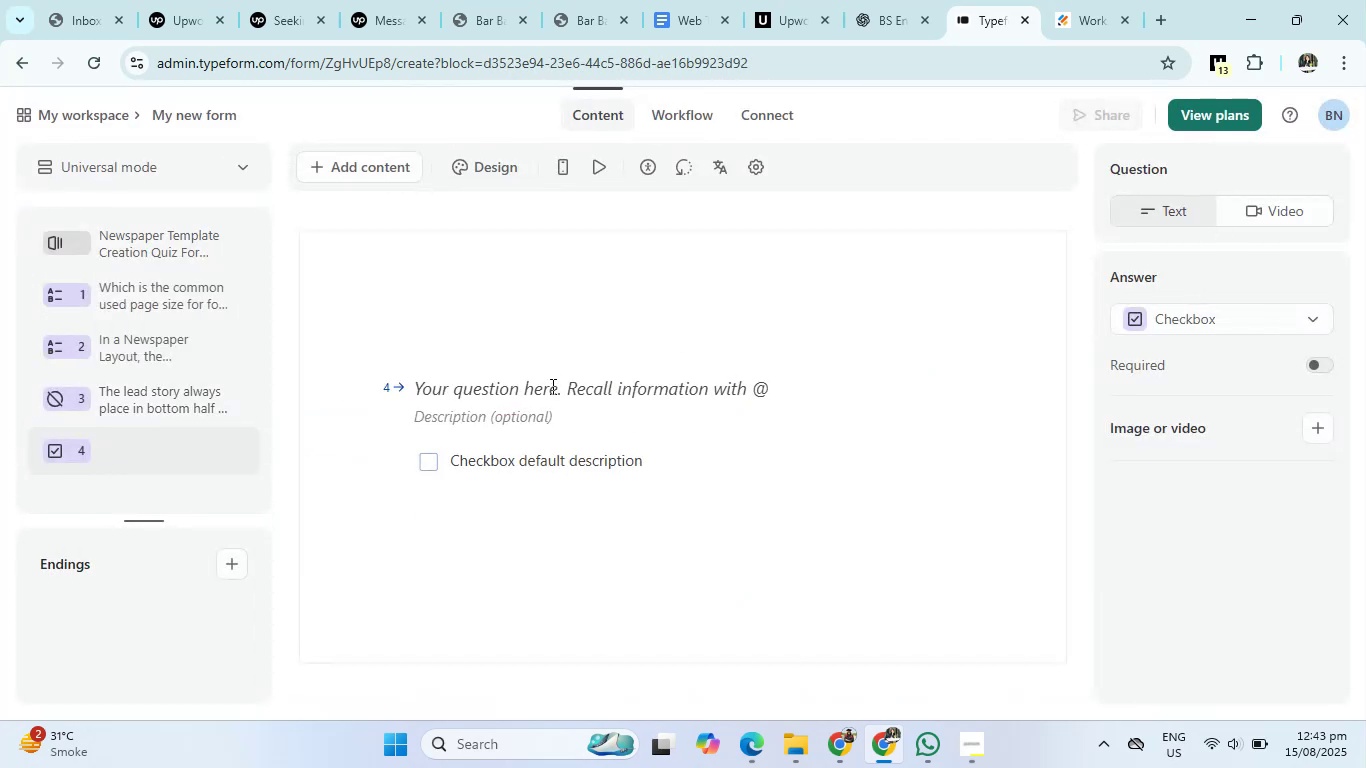 
left_click([552, 386])
 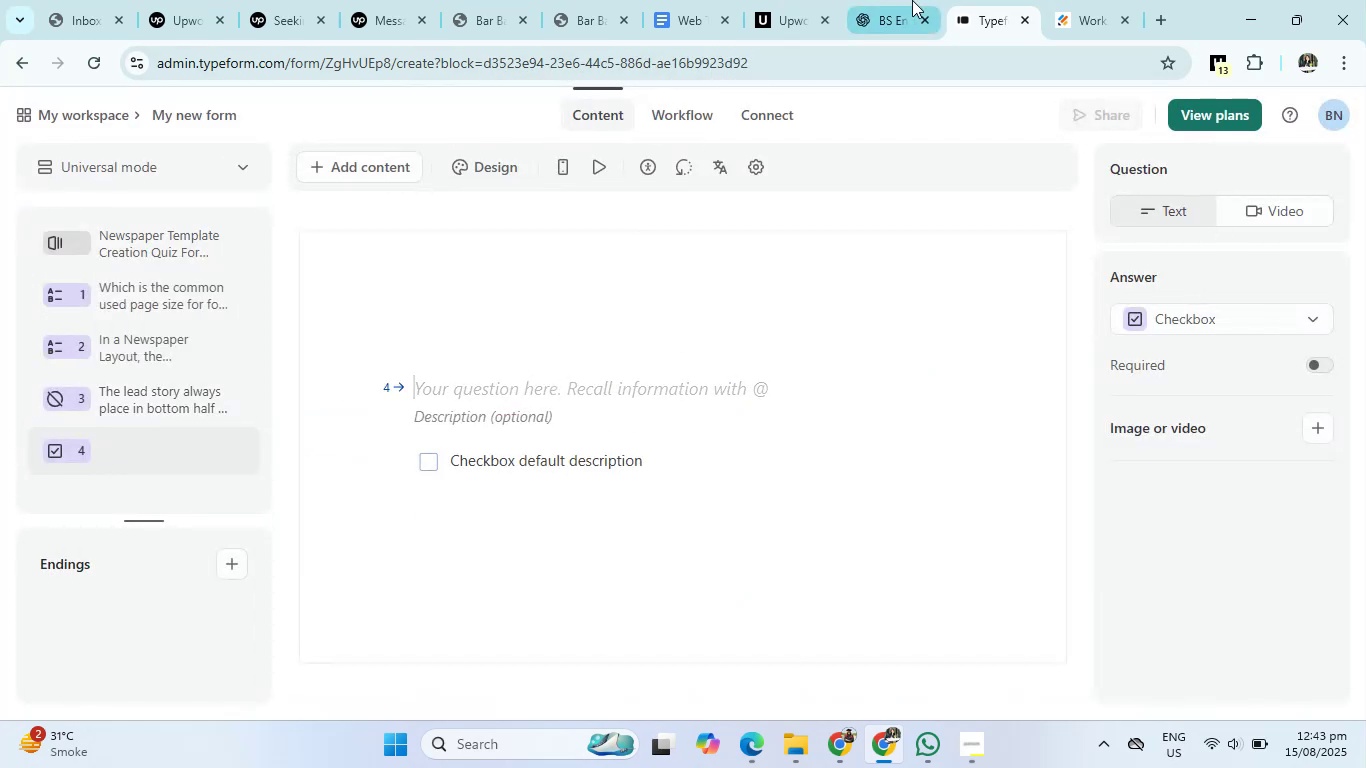 
left_click([912, 1])
 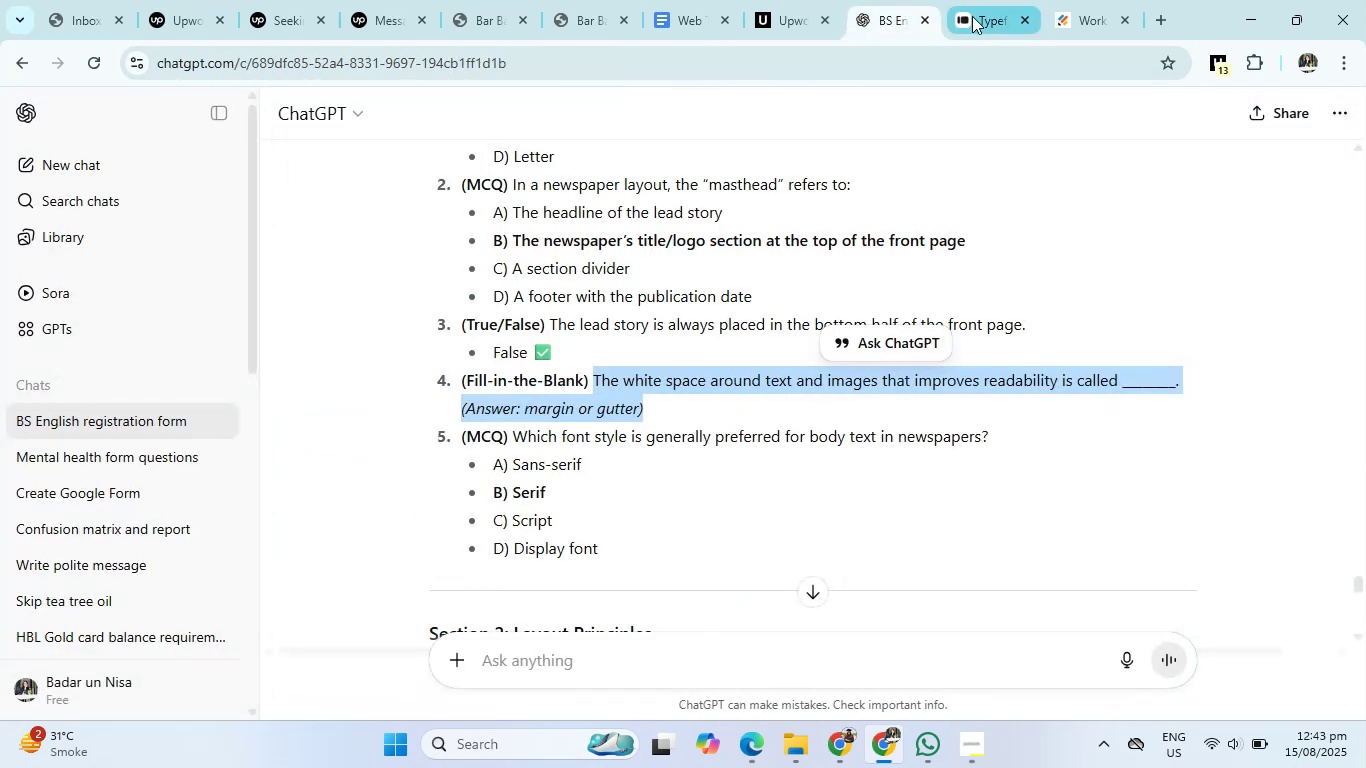 
left_click([972, 16])
 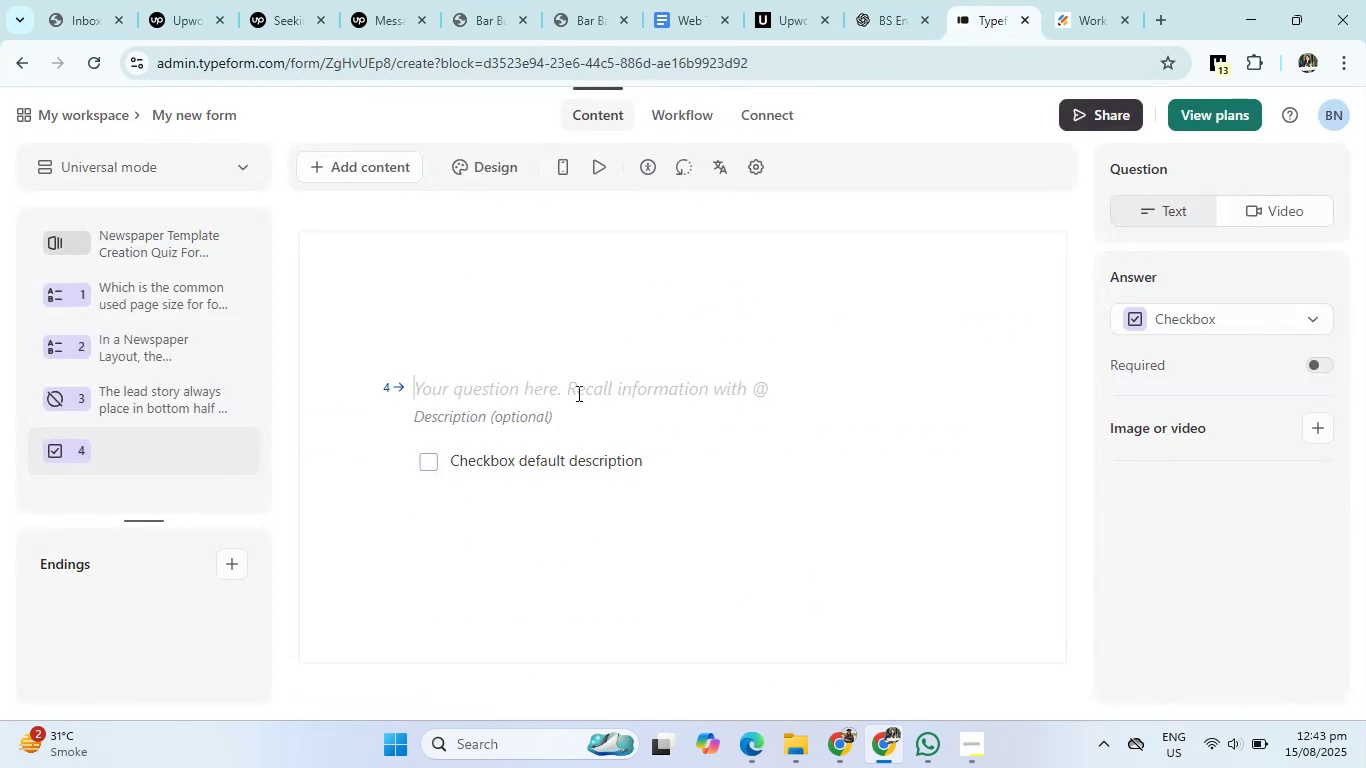 
left_click([577, 393])
 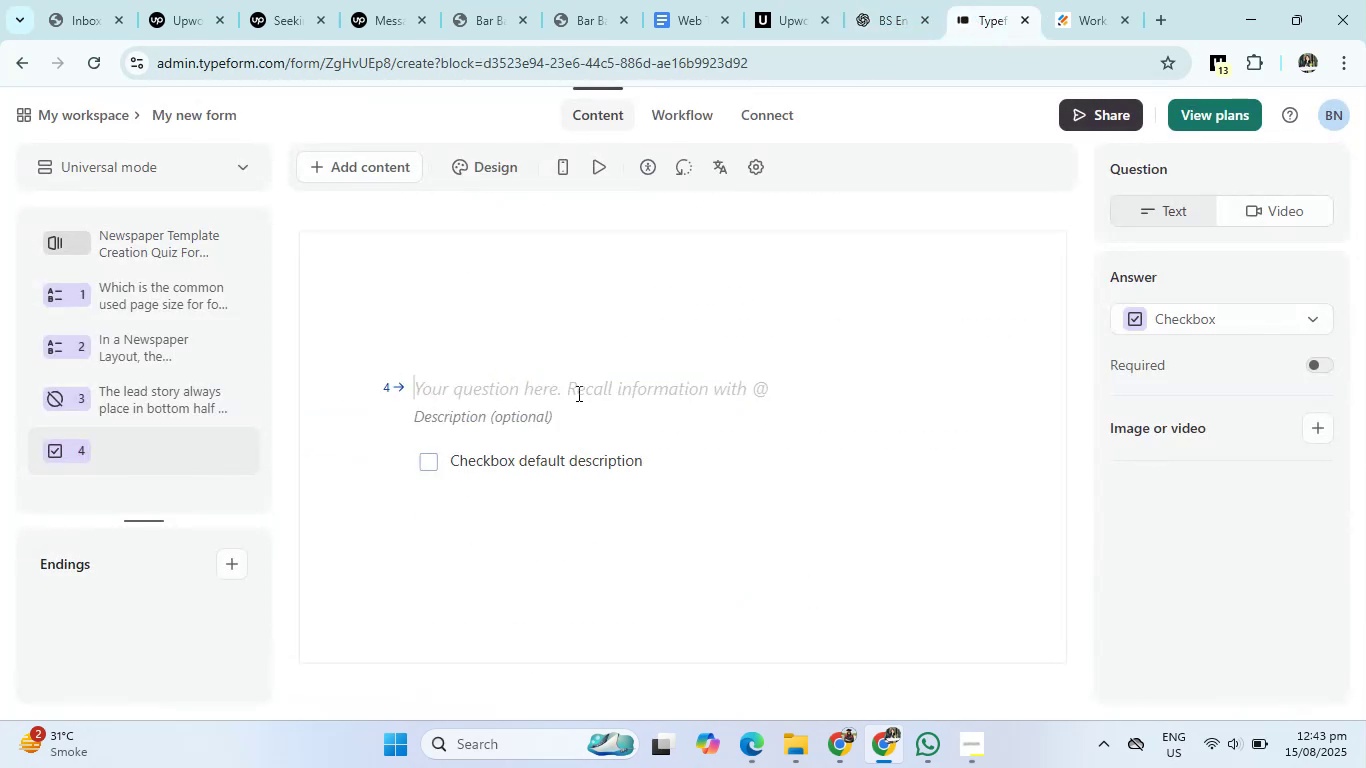 
type(the space arrowund t)
key(Backspace)
key(Backspace)
key(Backspace)
key(Backspace)
key(Backspace)
key(Backspace)
type(und the text and image increase the readability is called)
 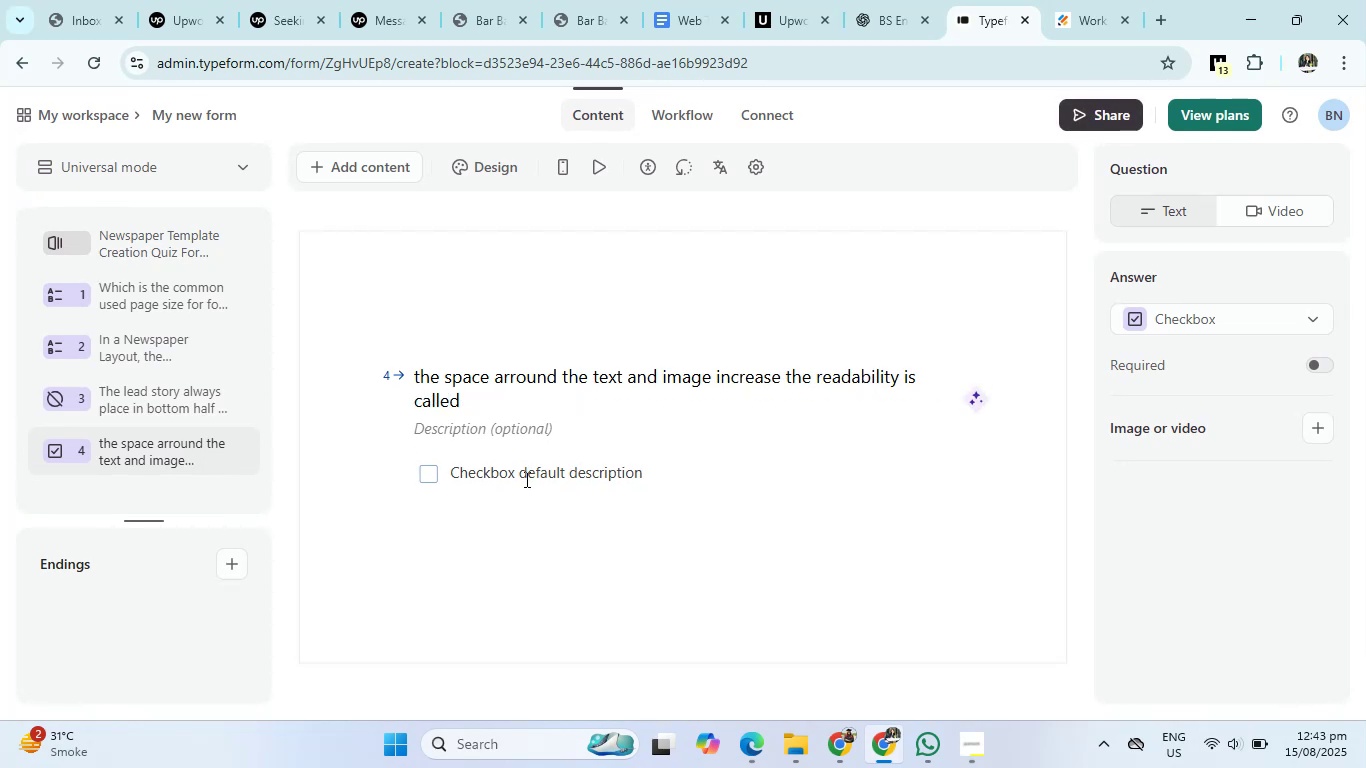 
left_click([524, 480])
 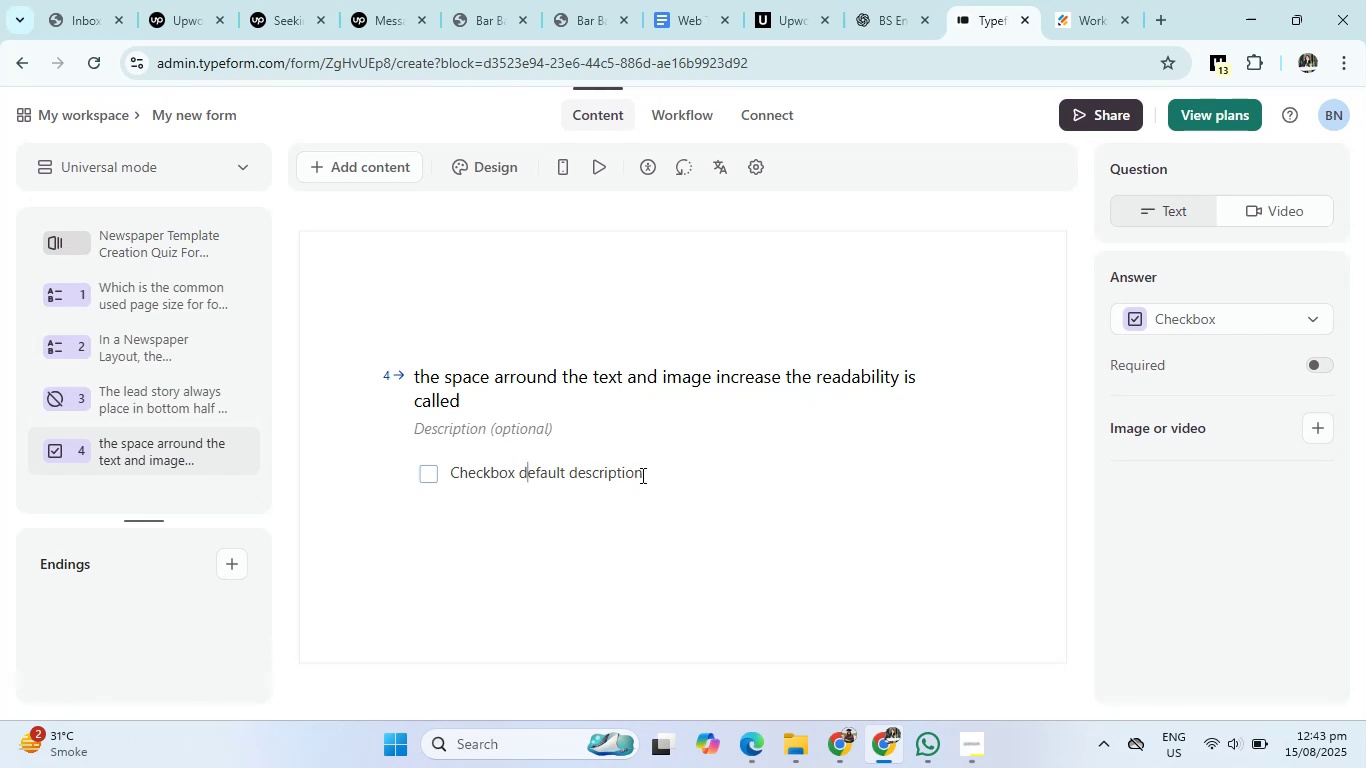 
left_click([647, 475])
 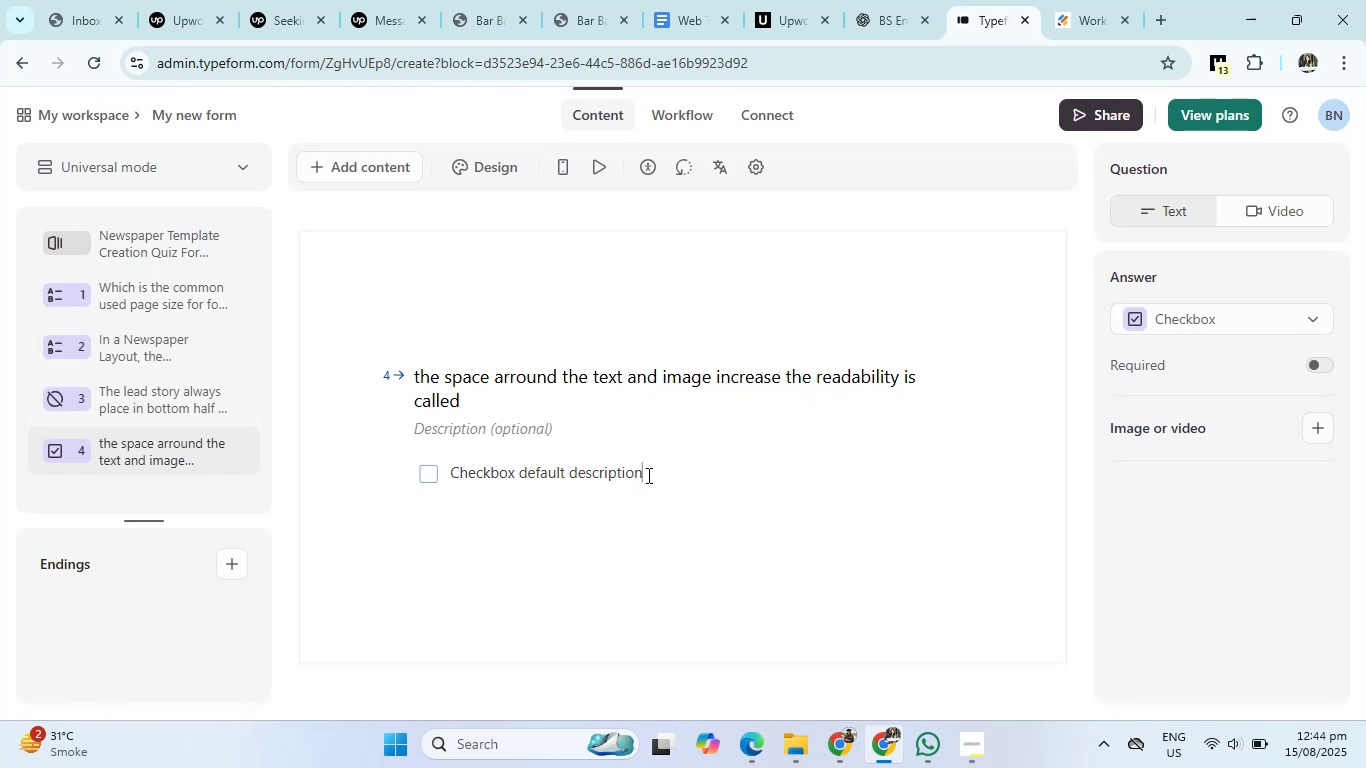 
hold_key(key=Backspace, duration=1.47)
 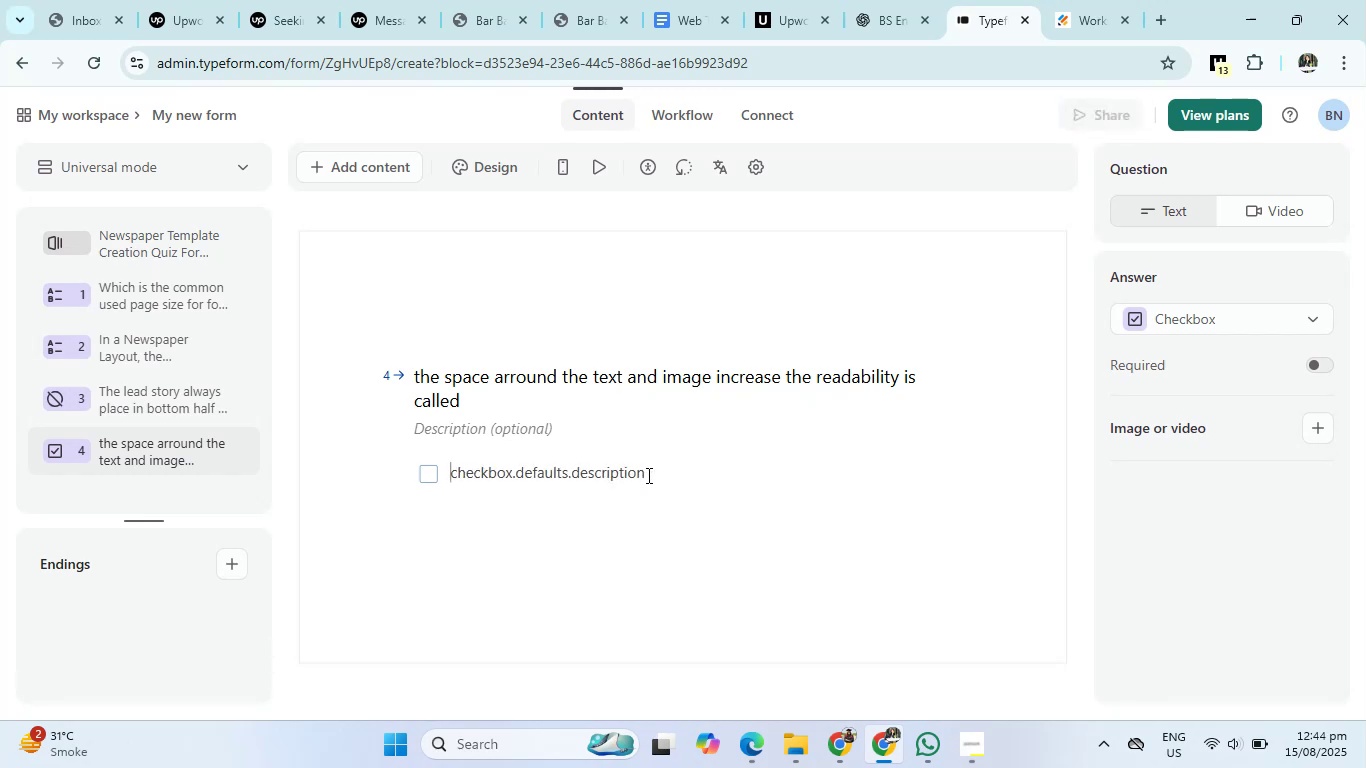 
key(Backspace)
key(Backspace)
type(Marggin)
 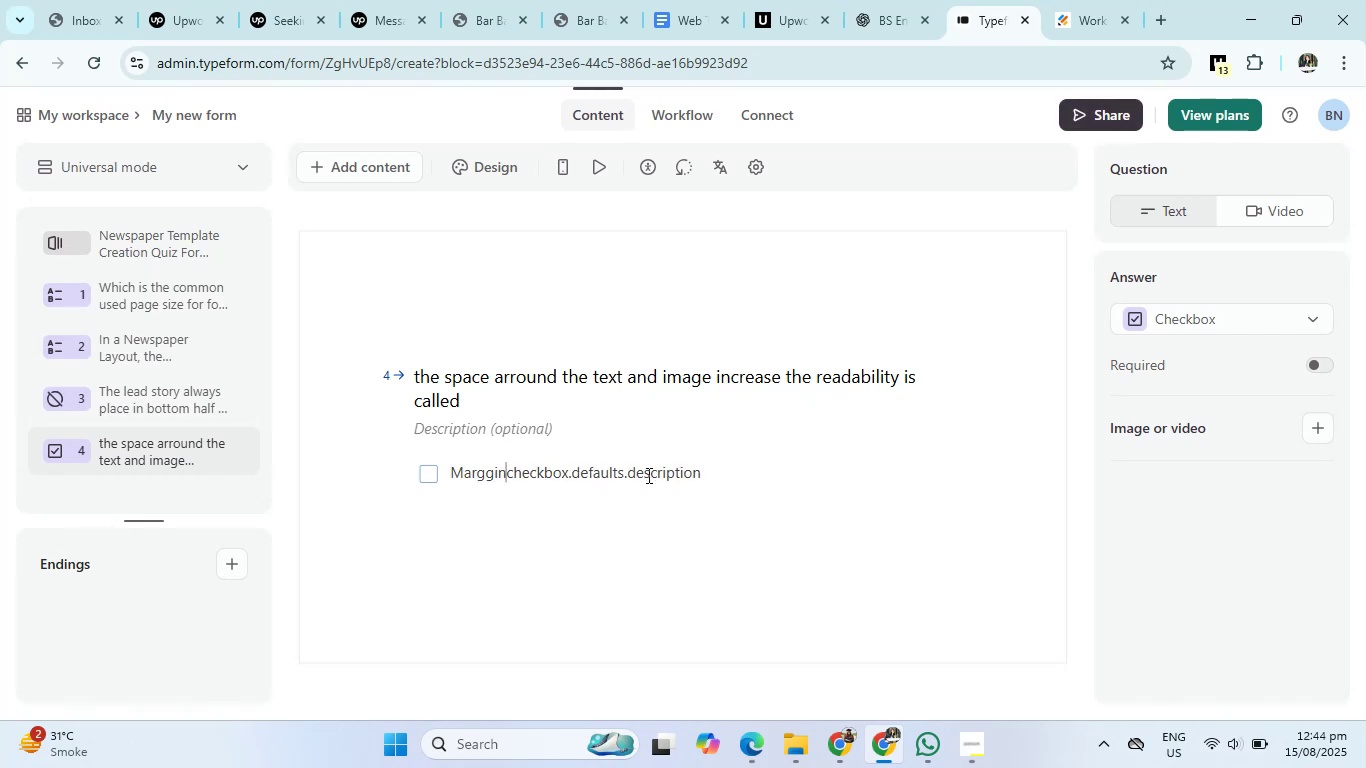 
 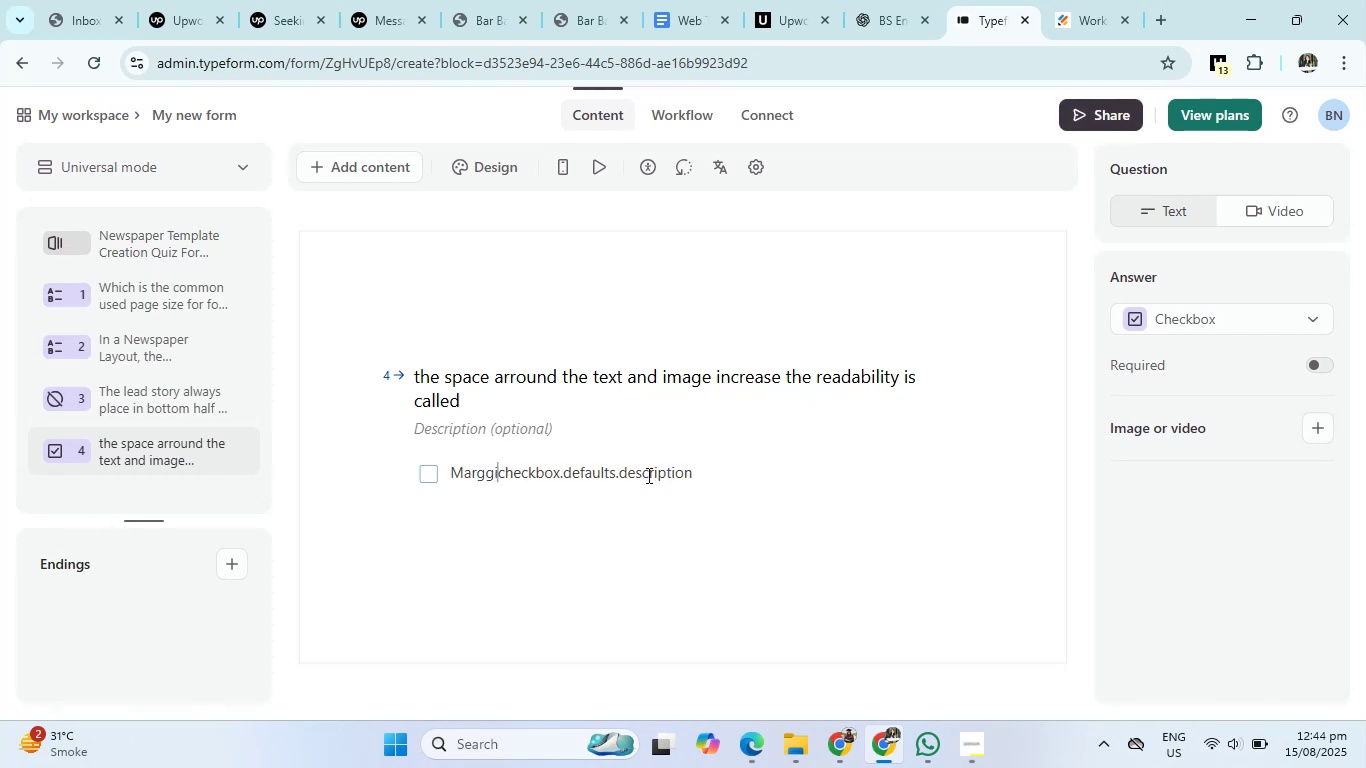 
key(Enter)
 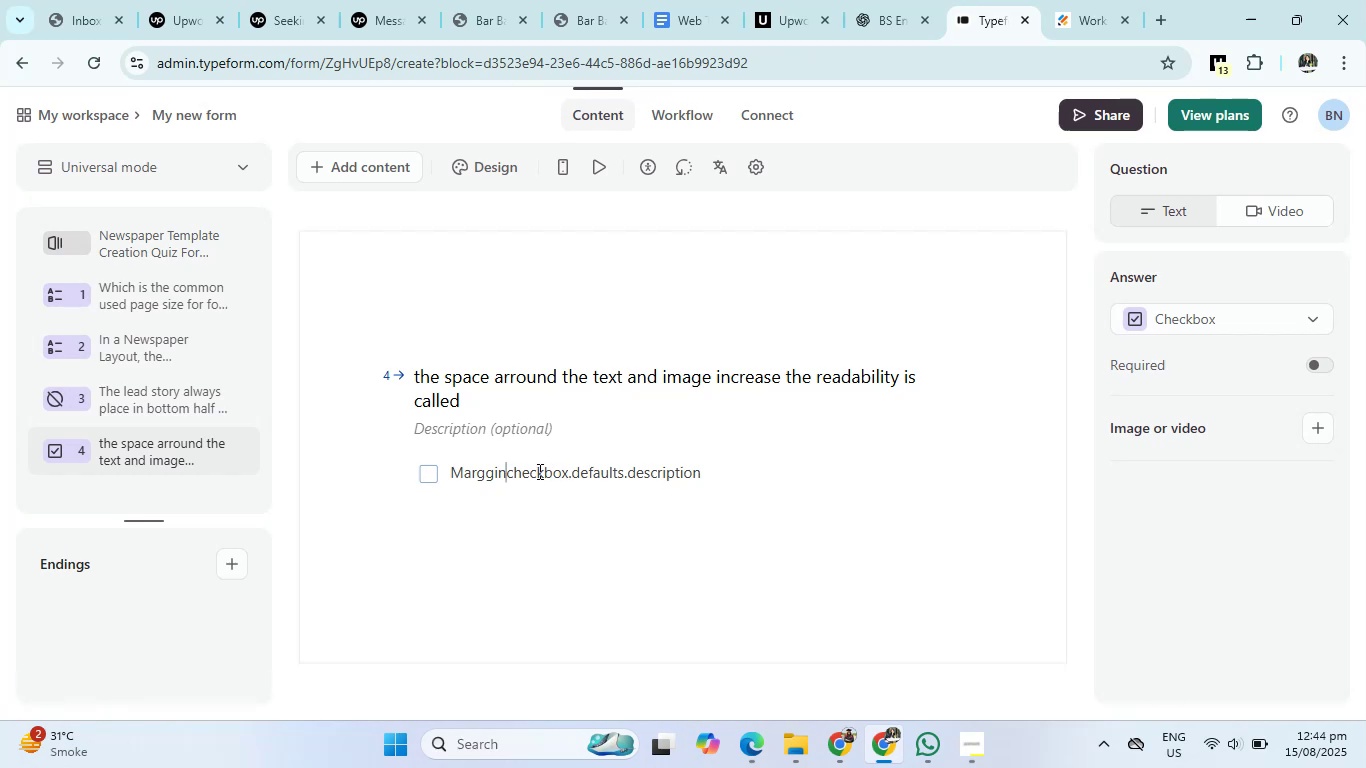 
left_click_drag(start_coordinate=[509, 472], to_coordinate=[791, 477])
 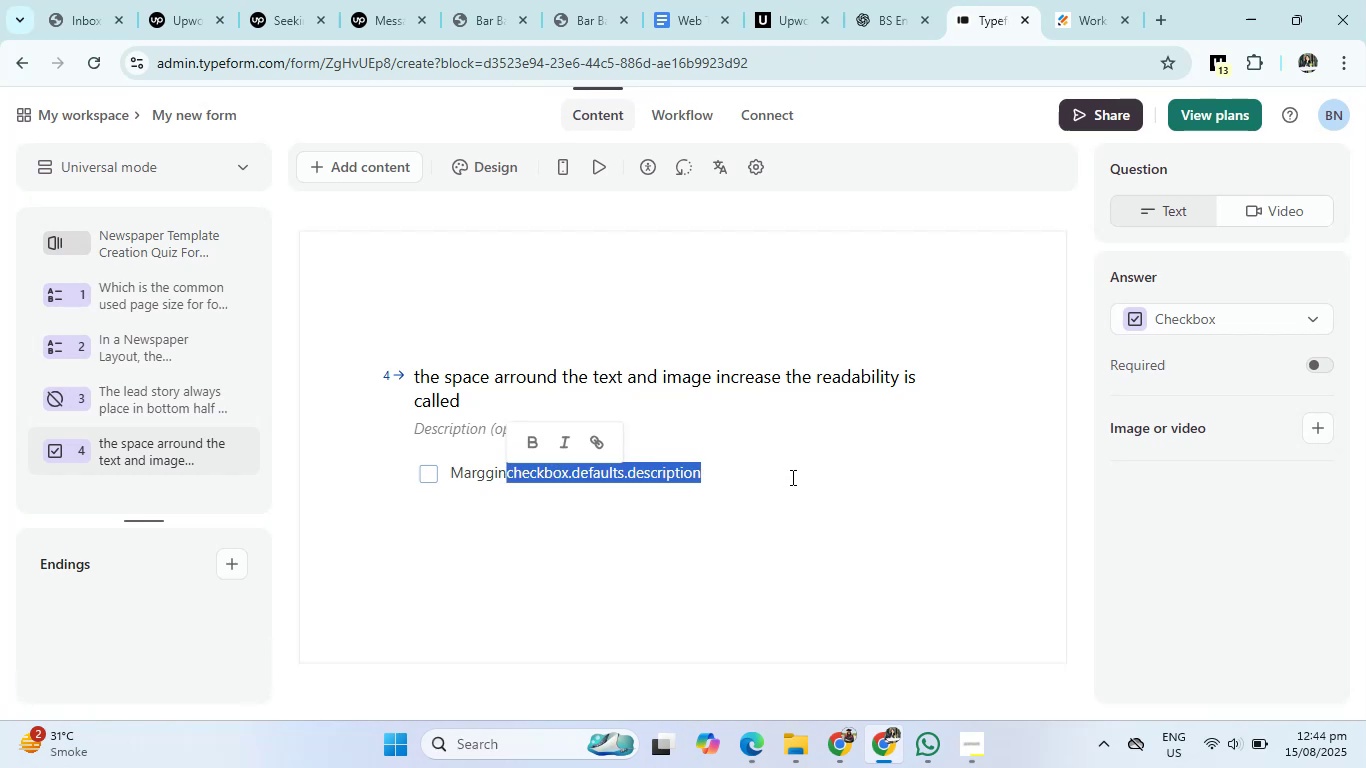 
key(Backspace)
 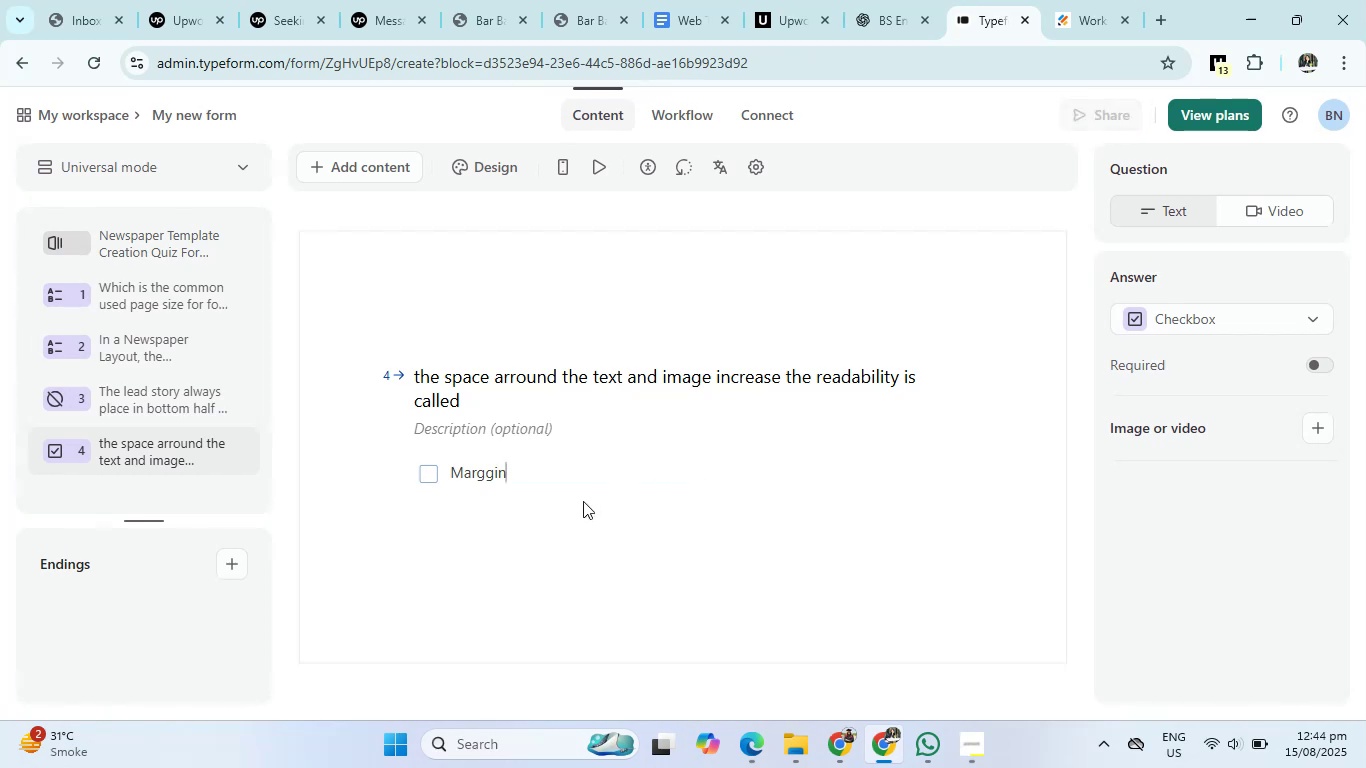 
left_click([570, 503])
 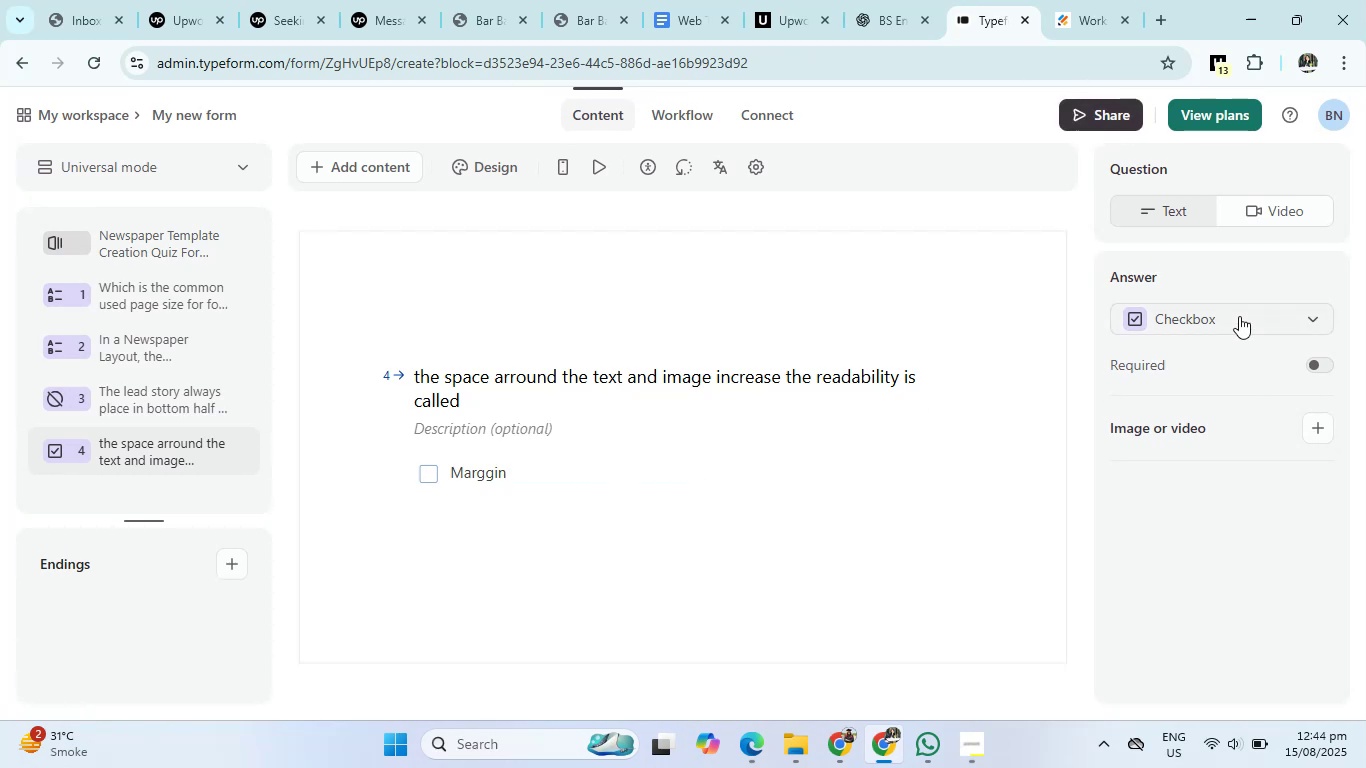 
left_click([1236, 310])
 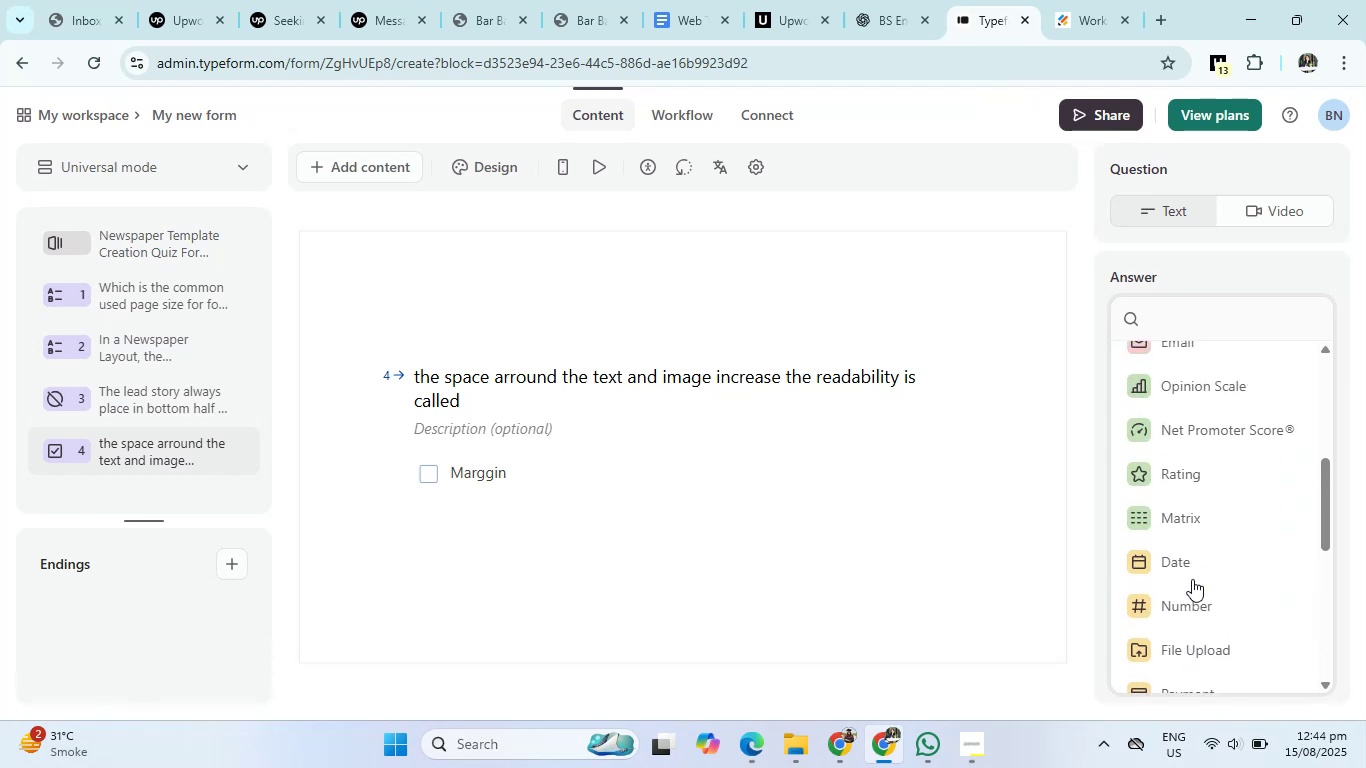 
wait(6.96)
 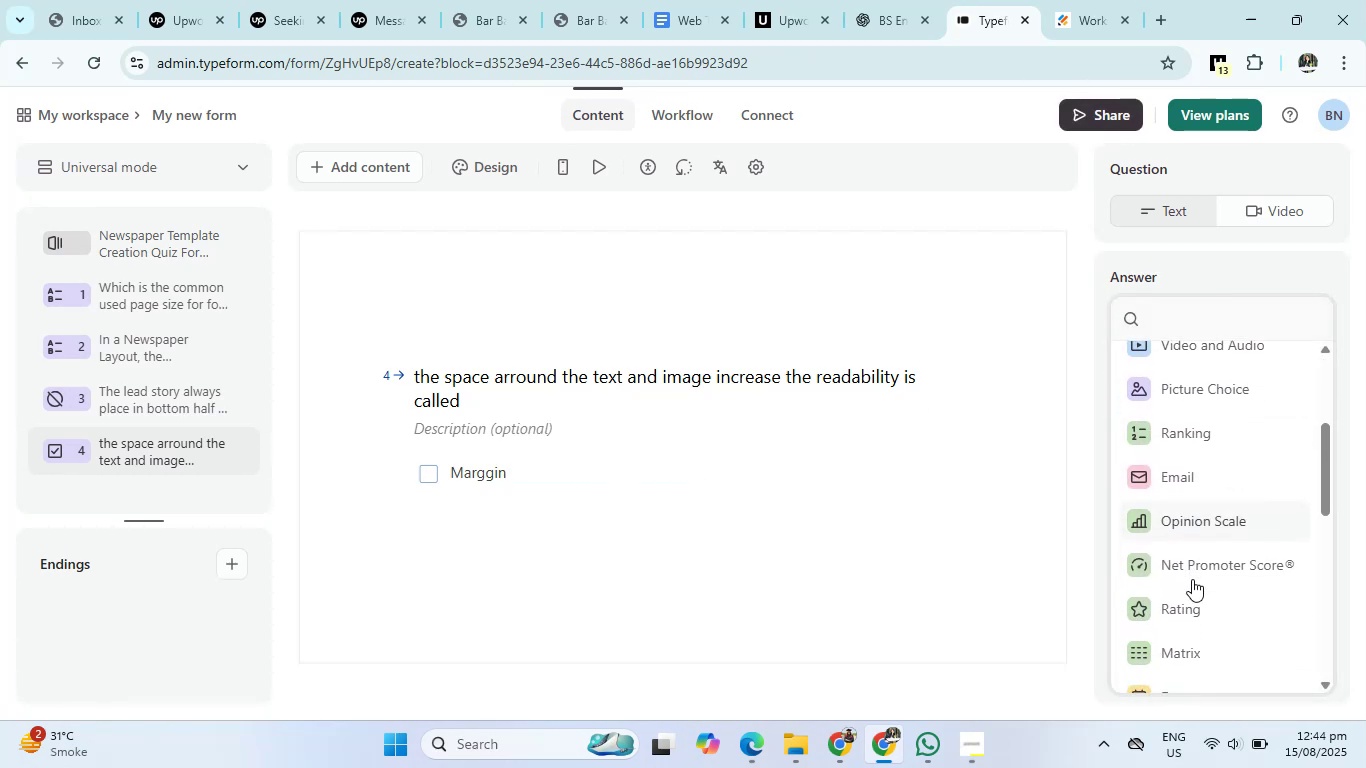 
left_click([816, 515])
 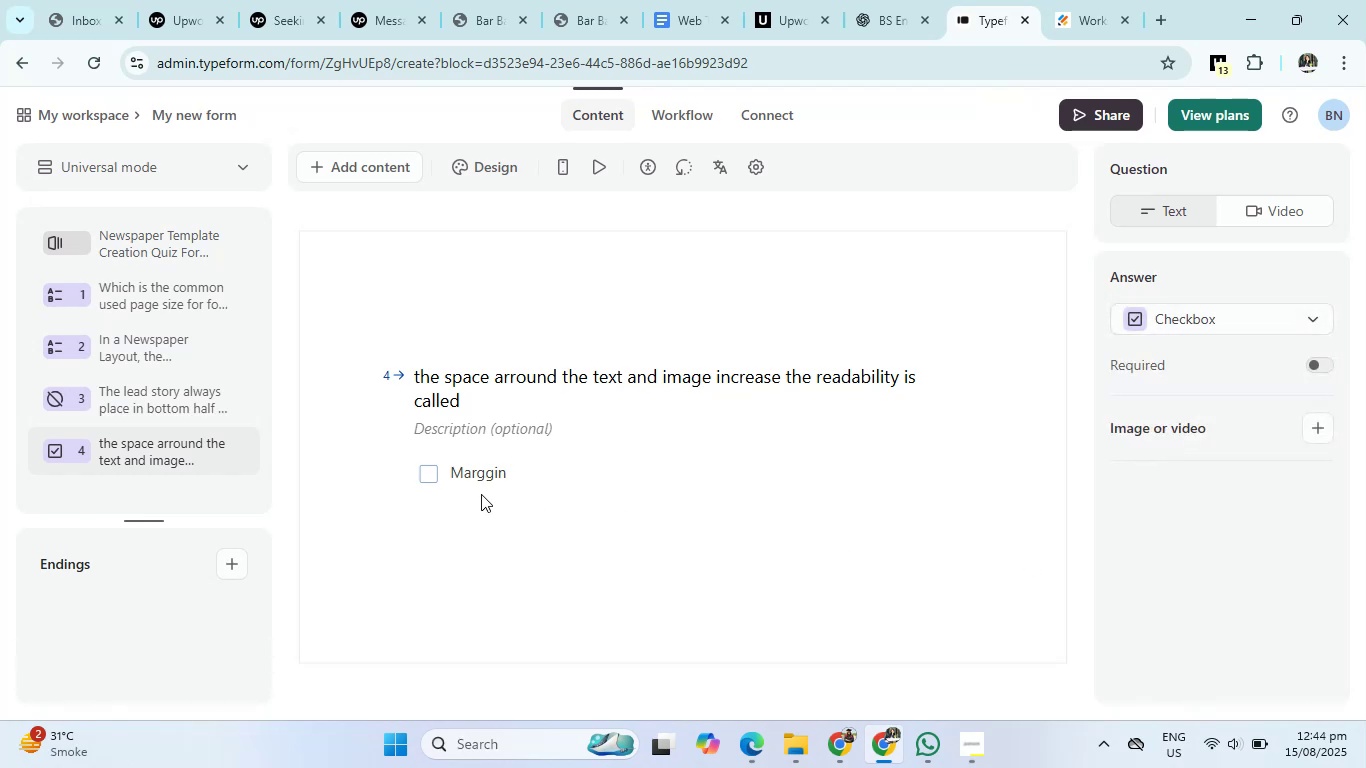 
left_click([481, 494])
 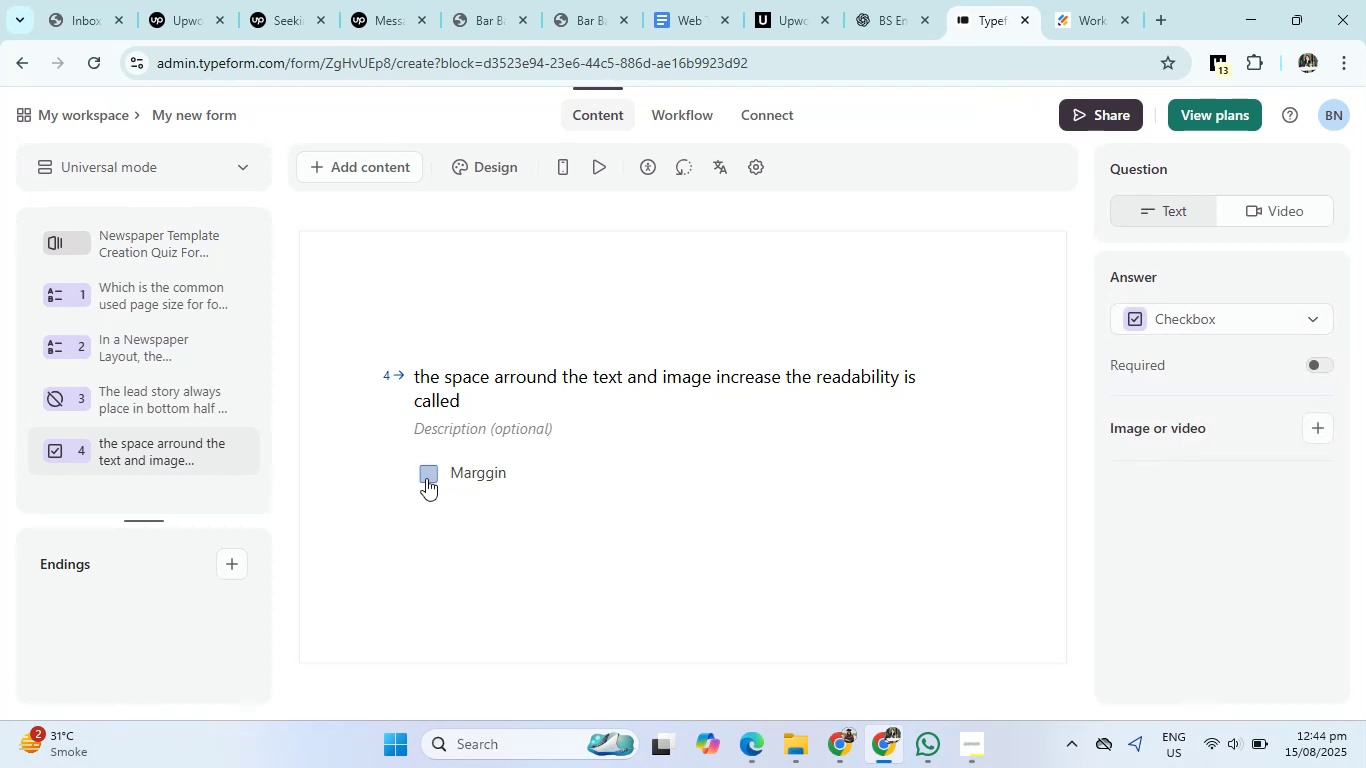 
left_click([426, 478])
 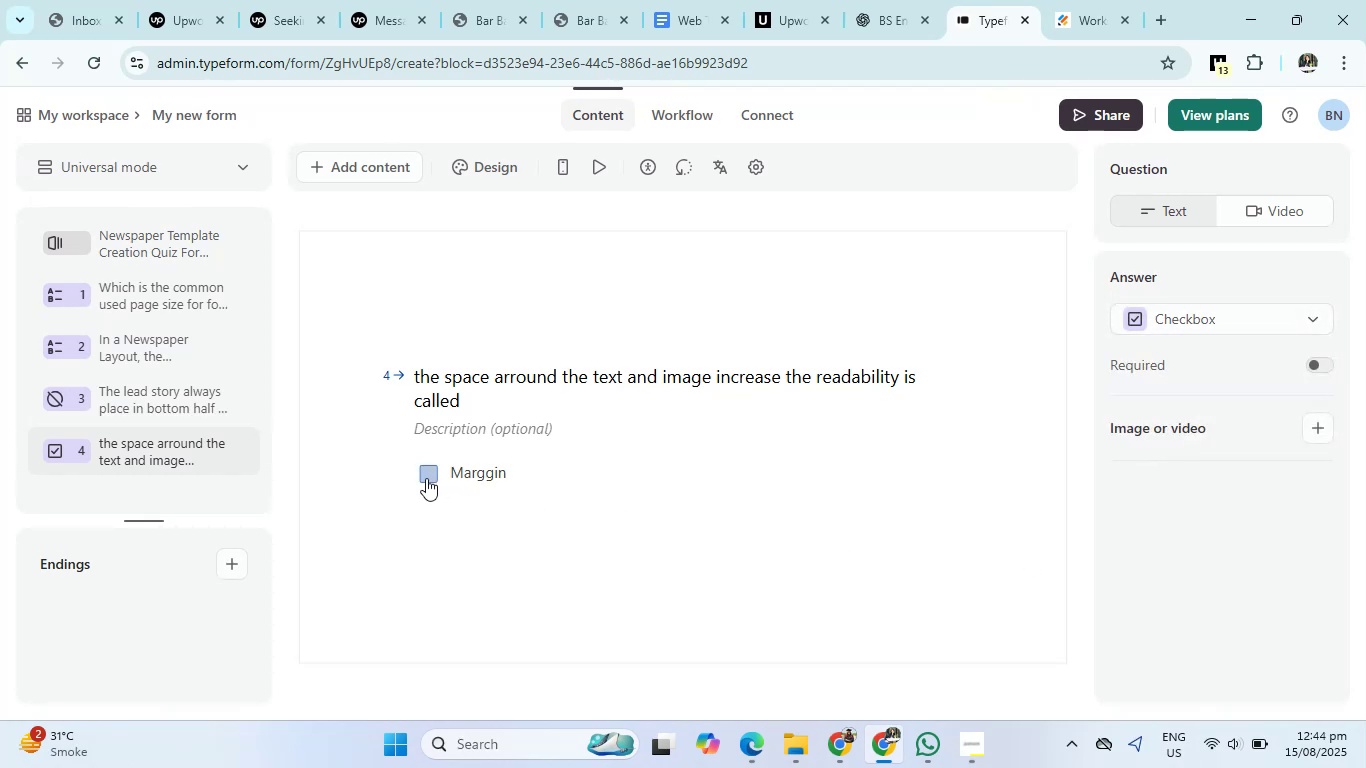 
left_click([426, 478])
 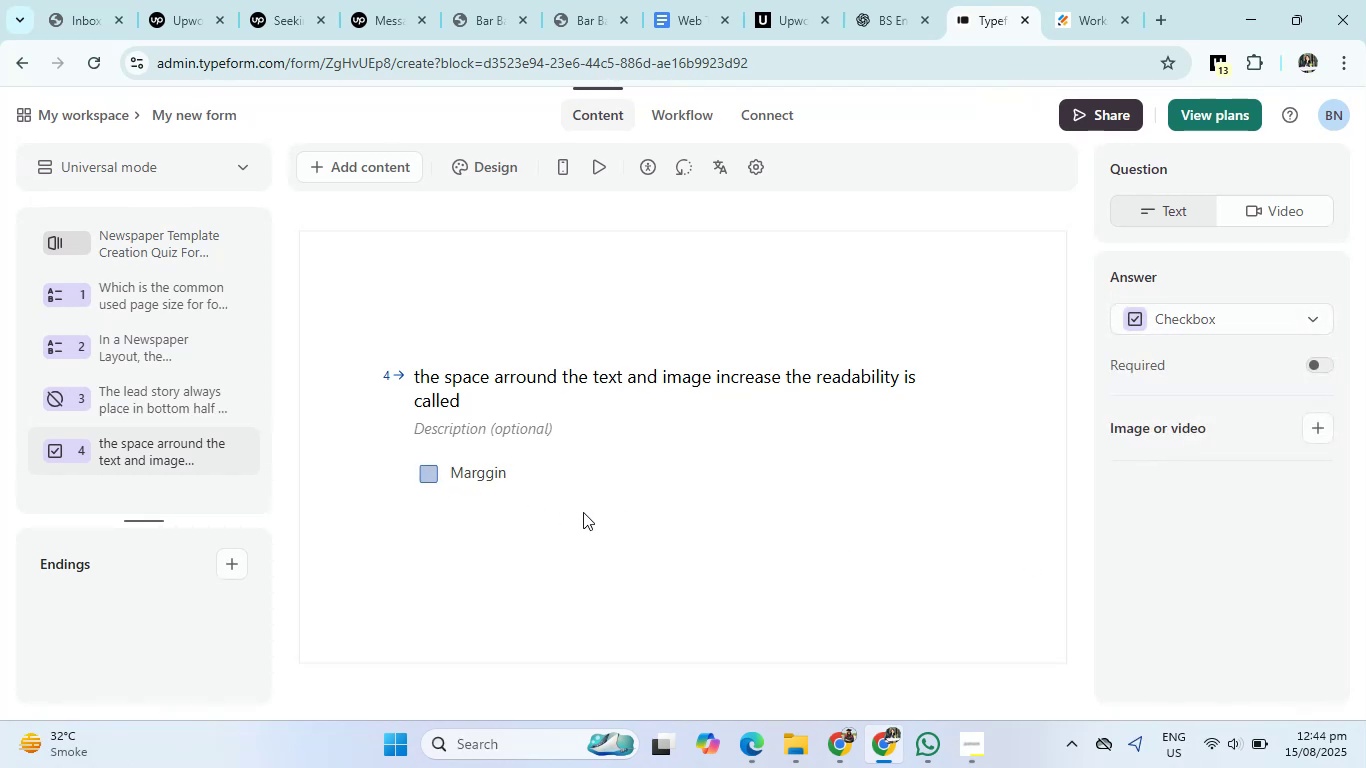 
left_click([583, 512])
 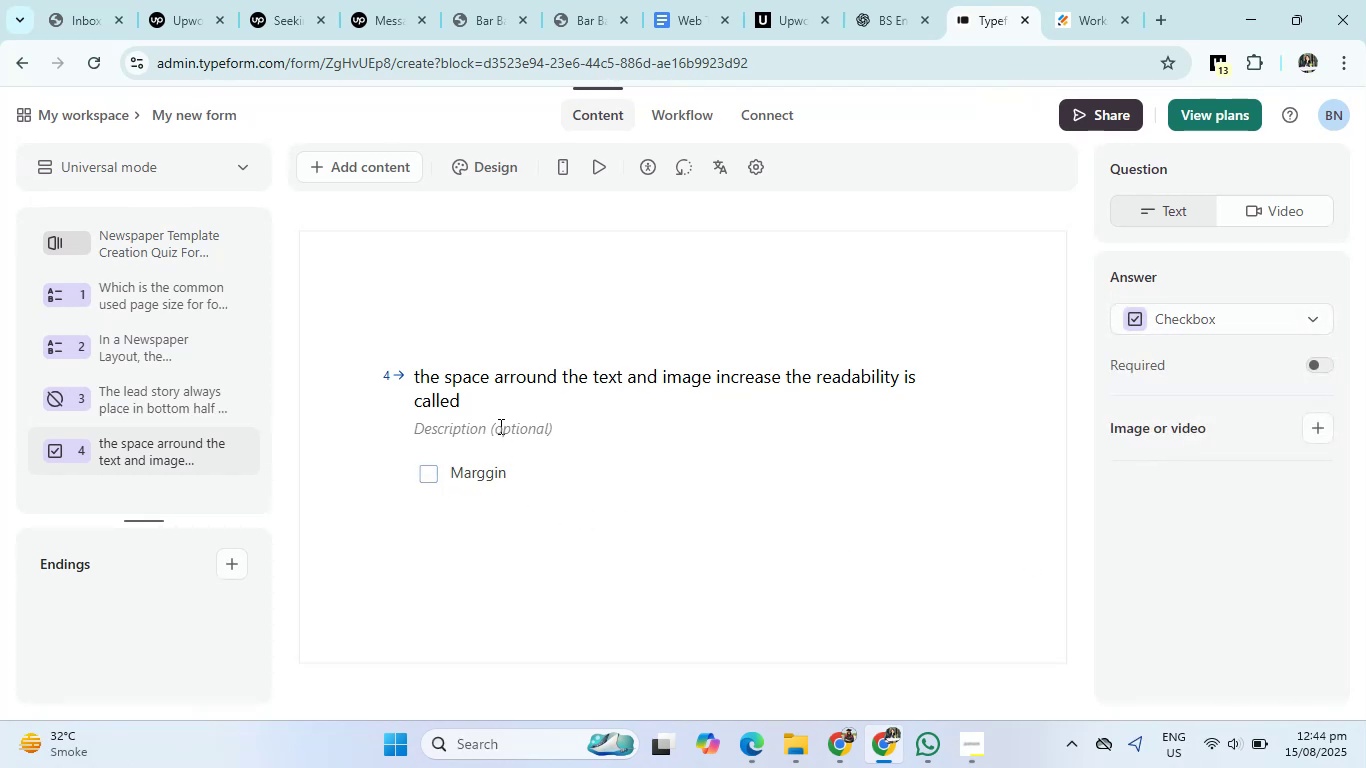 
left_click([499, 426])
 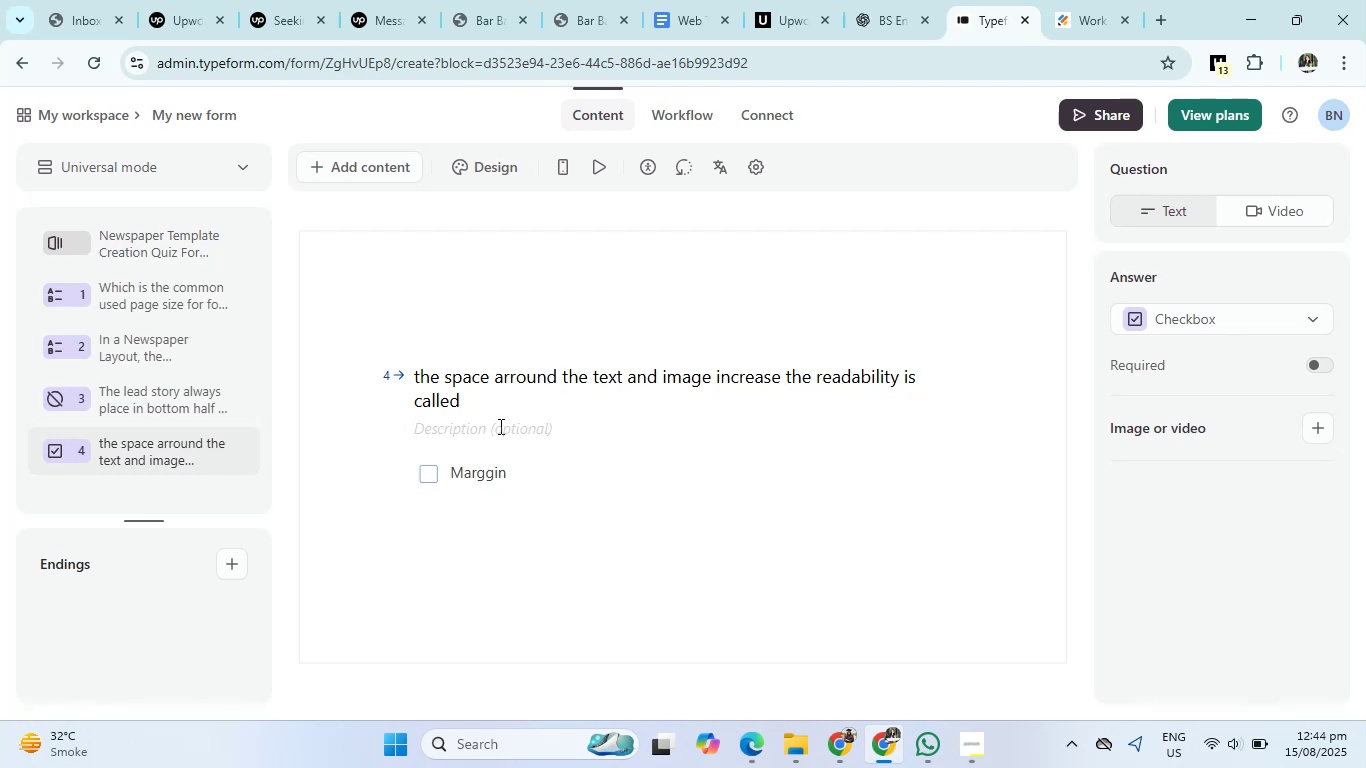 
type(Margin)
key(Backspace)
key(Backspace)
key(Backspace)
key(Backspace)
key(Backspace)
key(Backspace)
key(Backspace)
 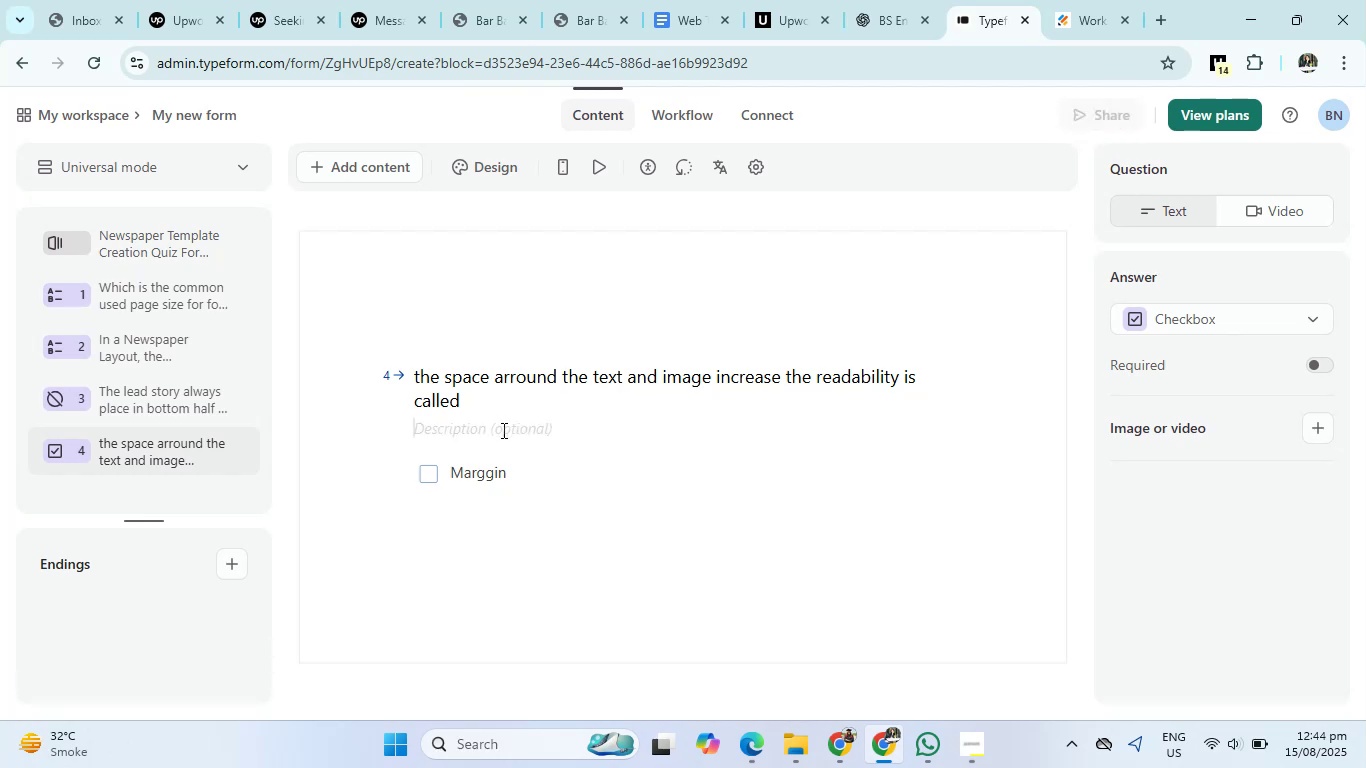 
left_click([505, 481])
 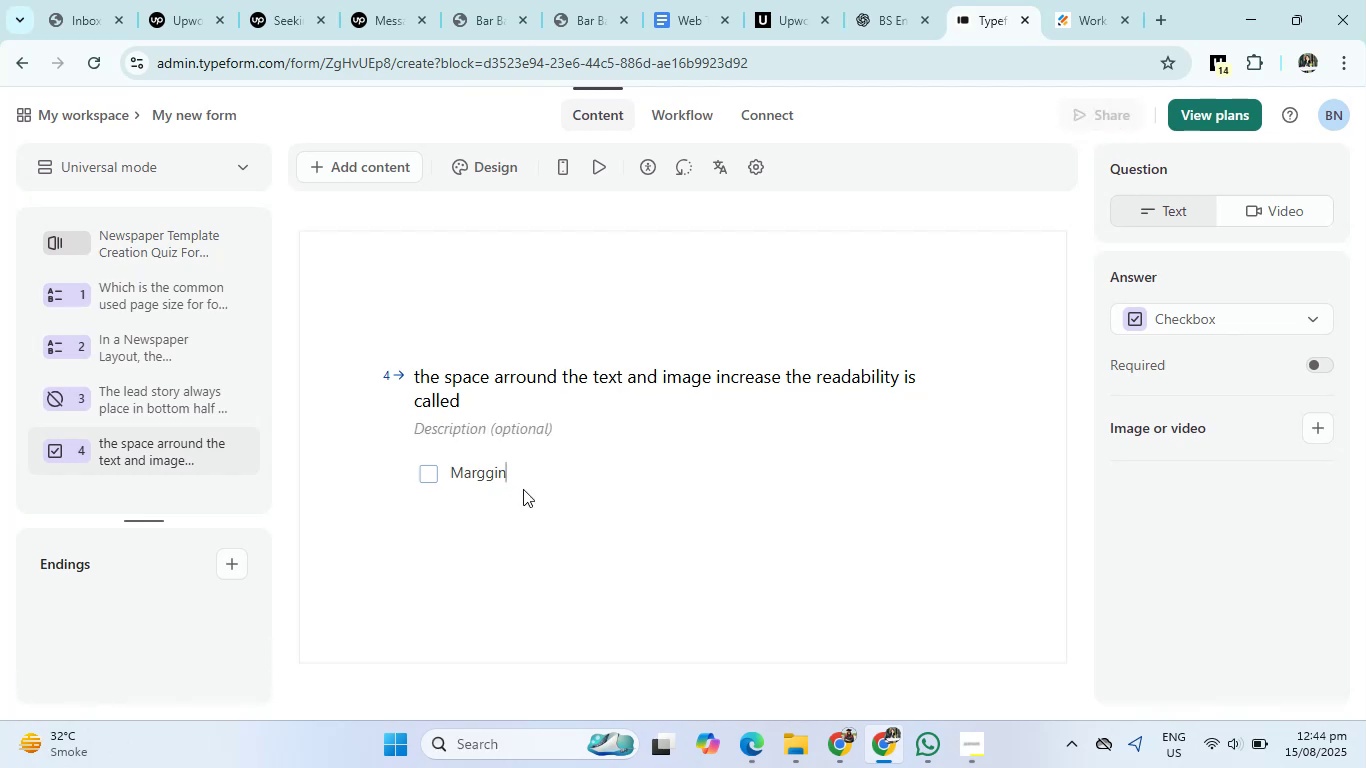 
left_click([535, 496])
 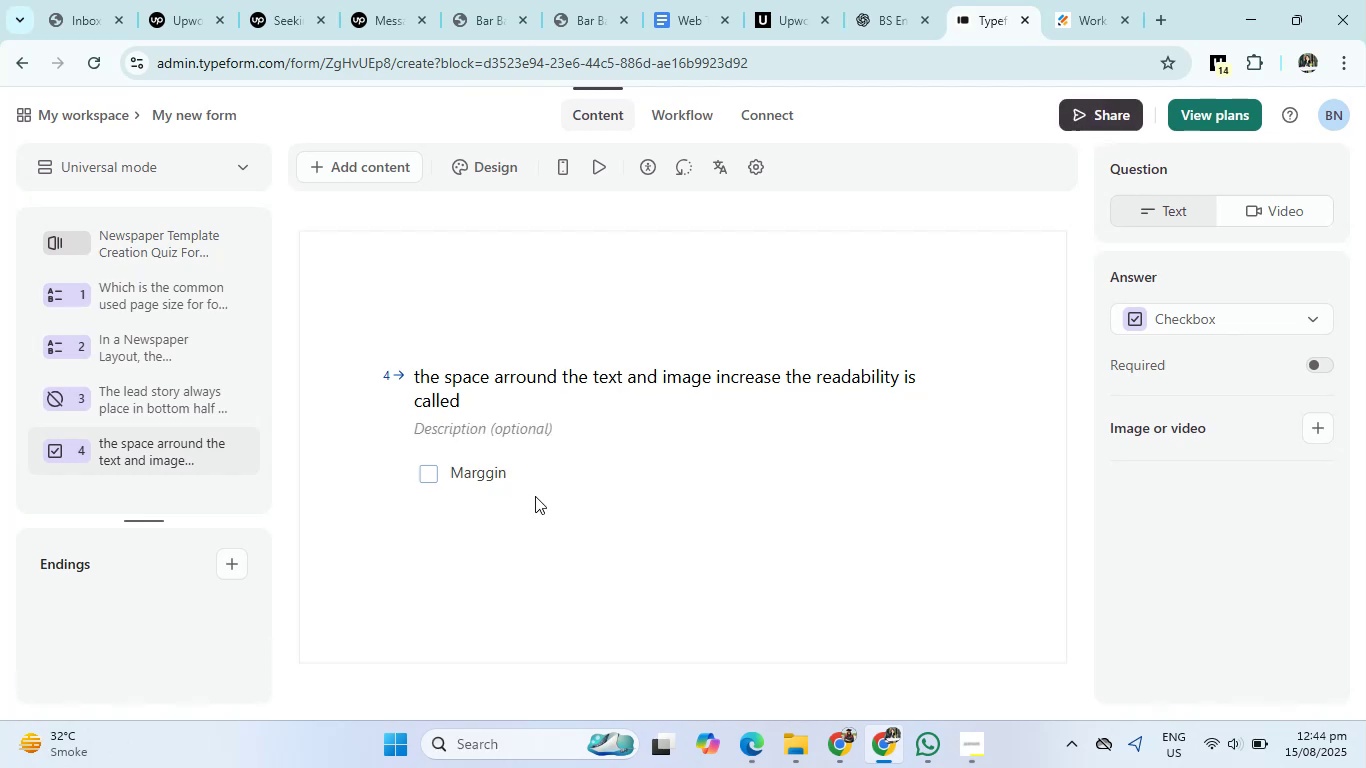 
key(Enter)
 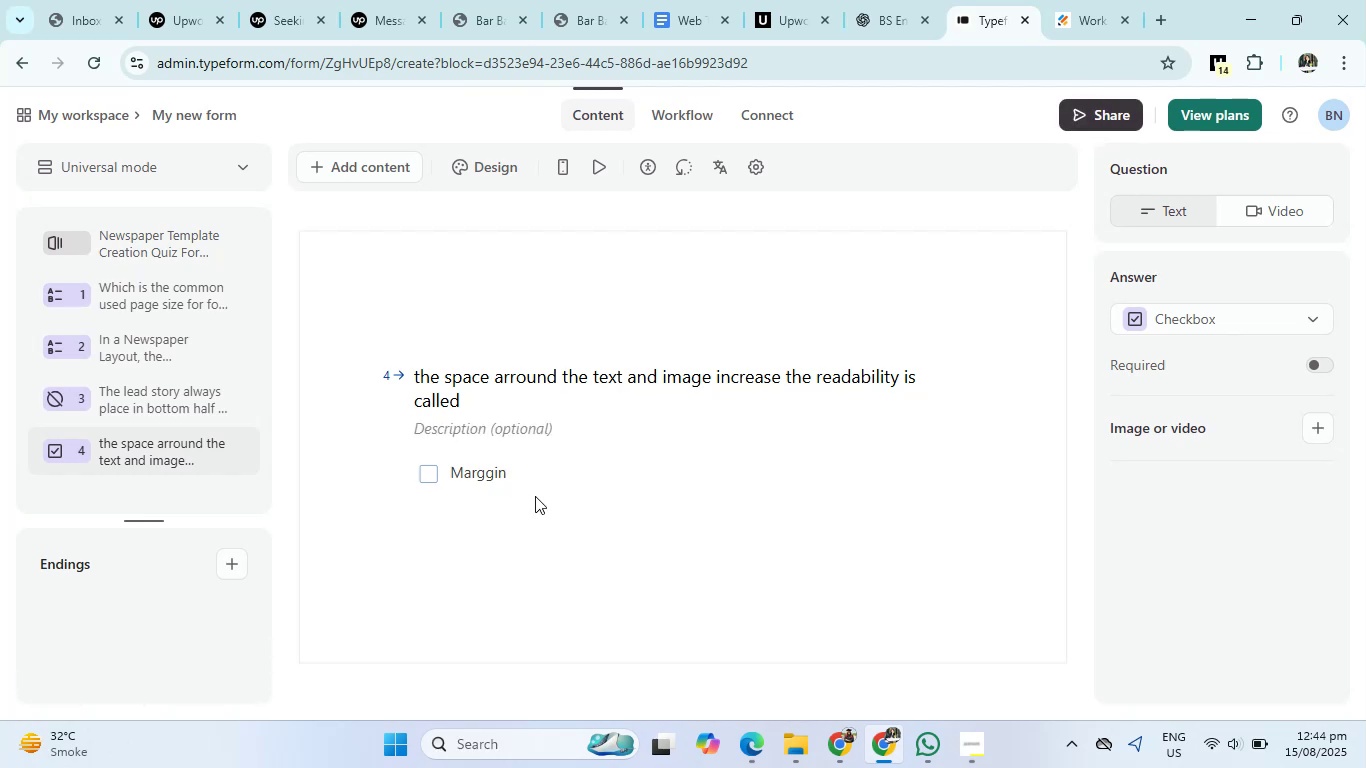 
key(Enter)
 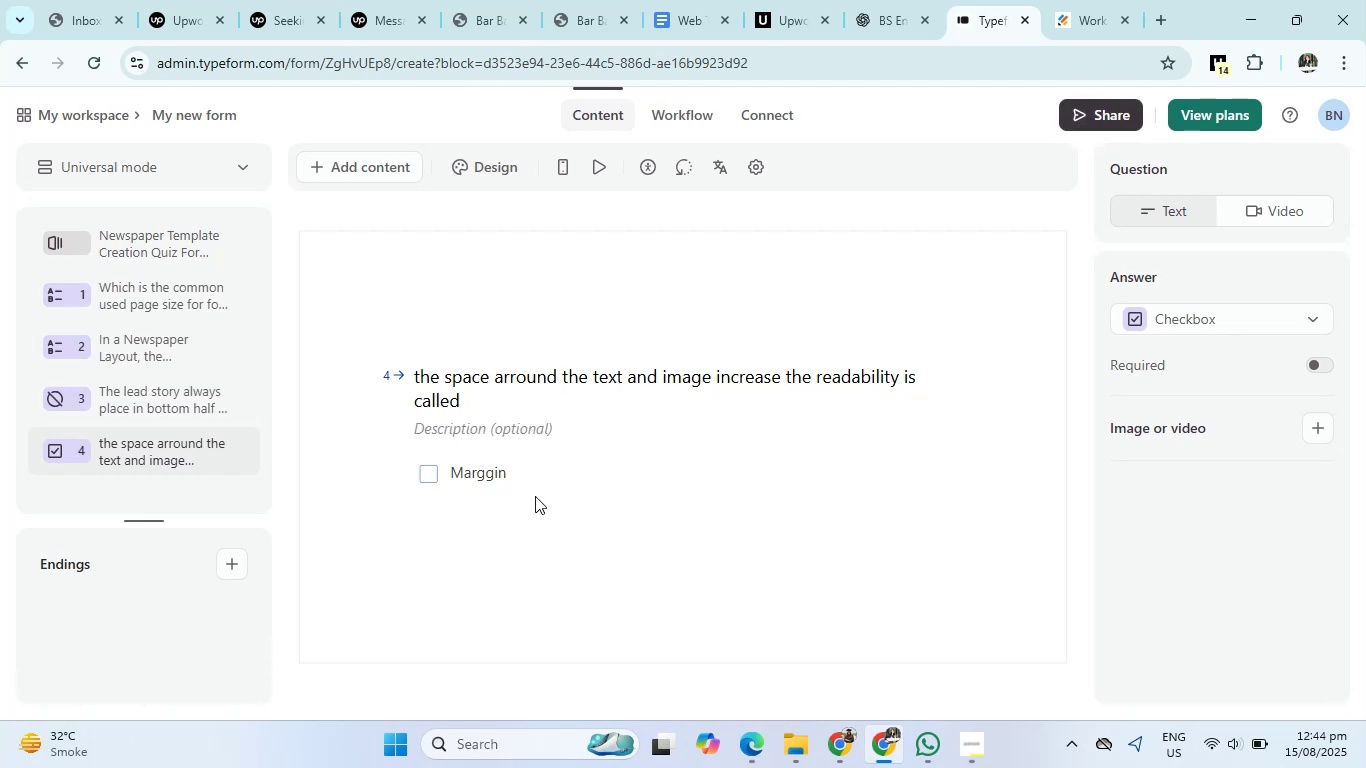 
key(Enter)
 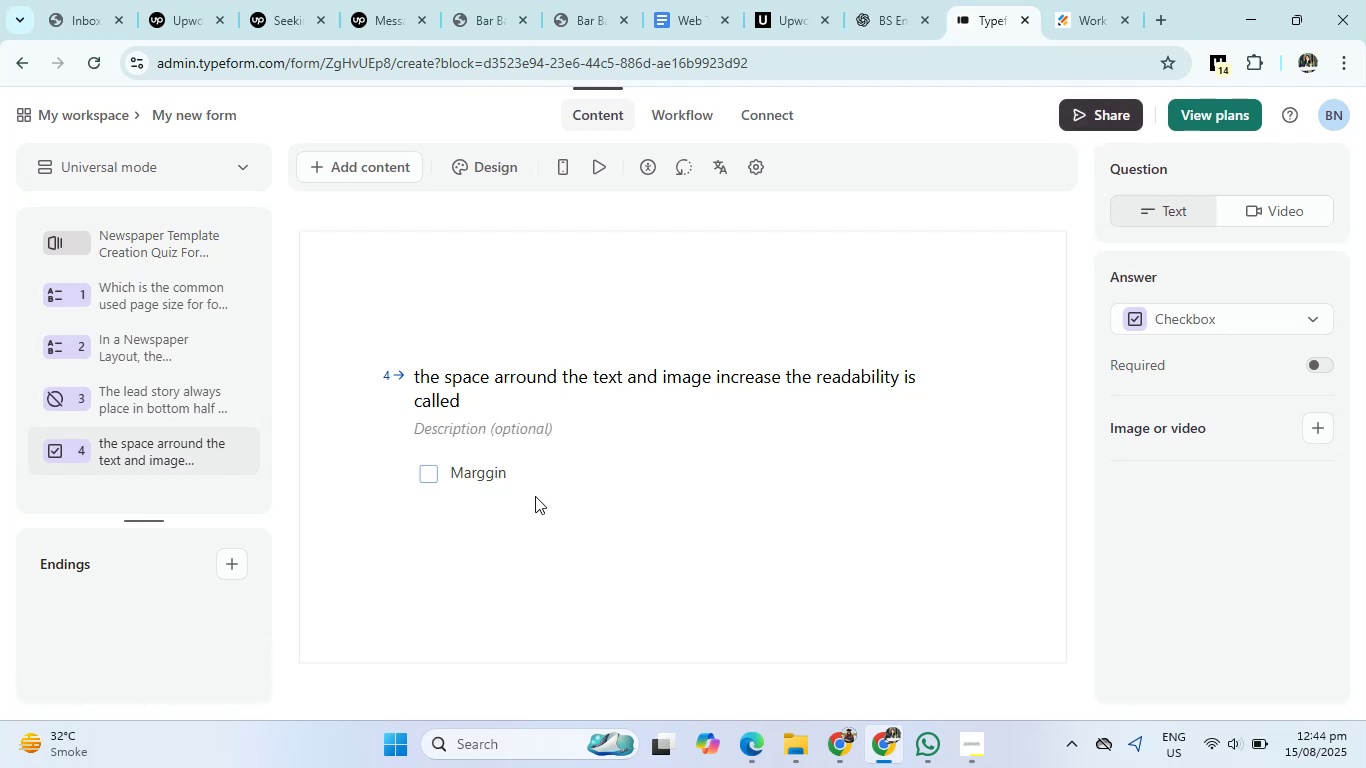 
key(Enter)
 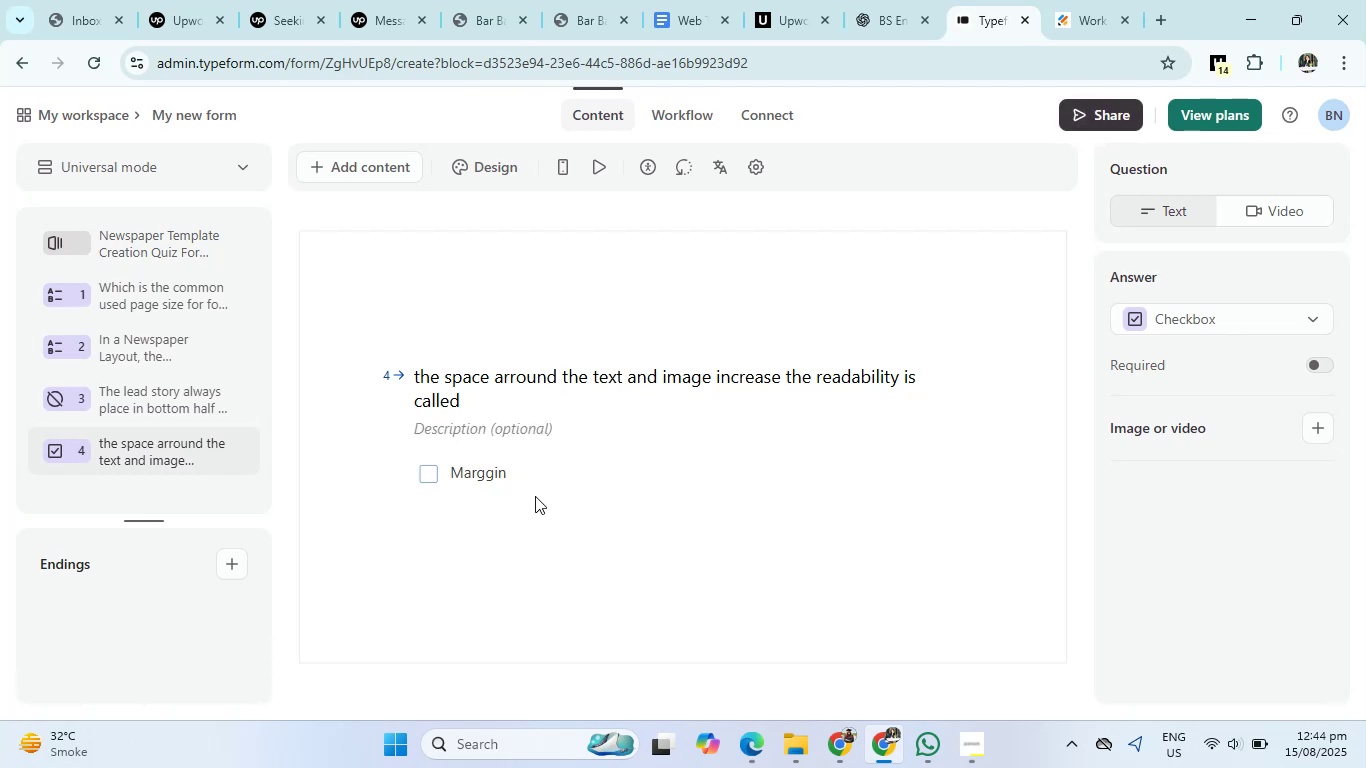 
key(Enter)
 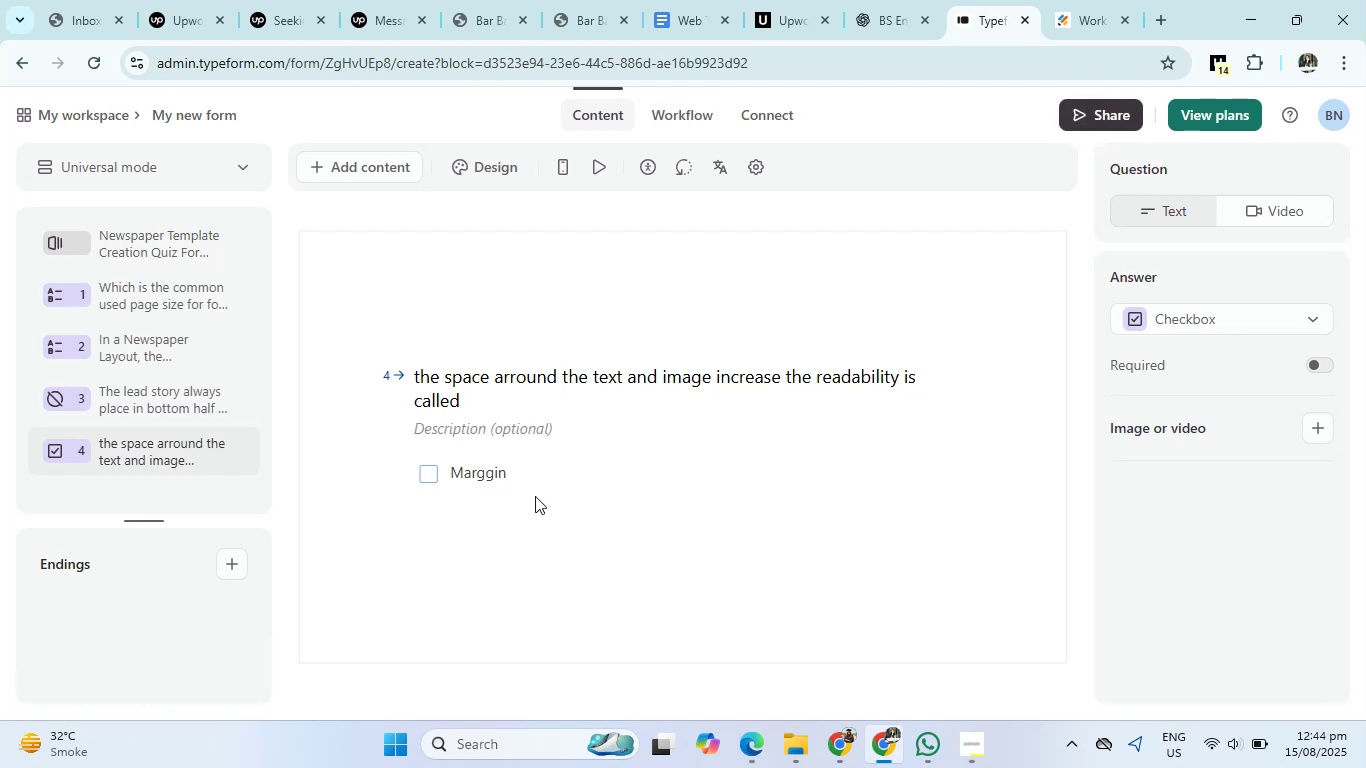 
key(Enter)
 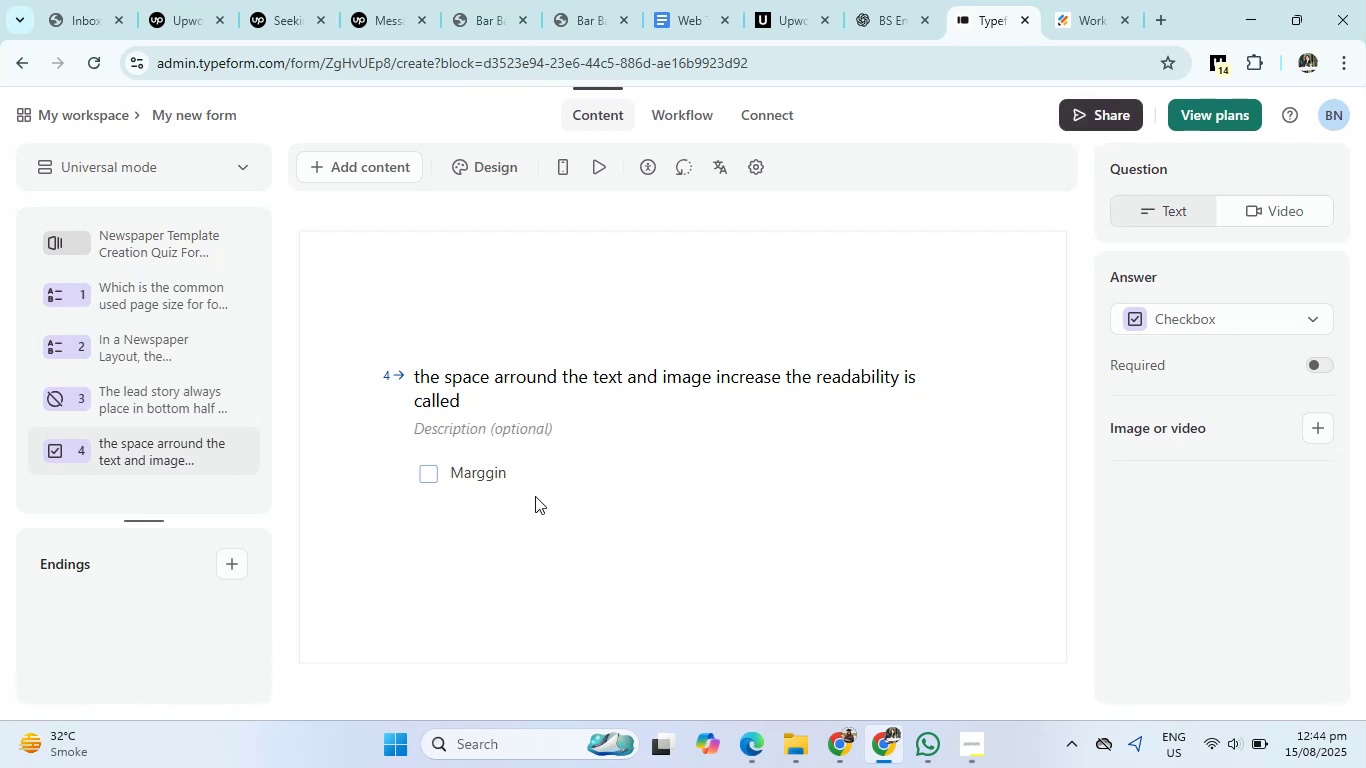 
key(Enter)
 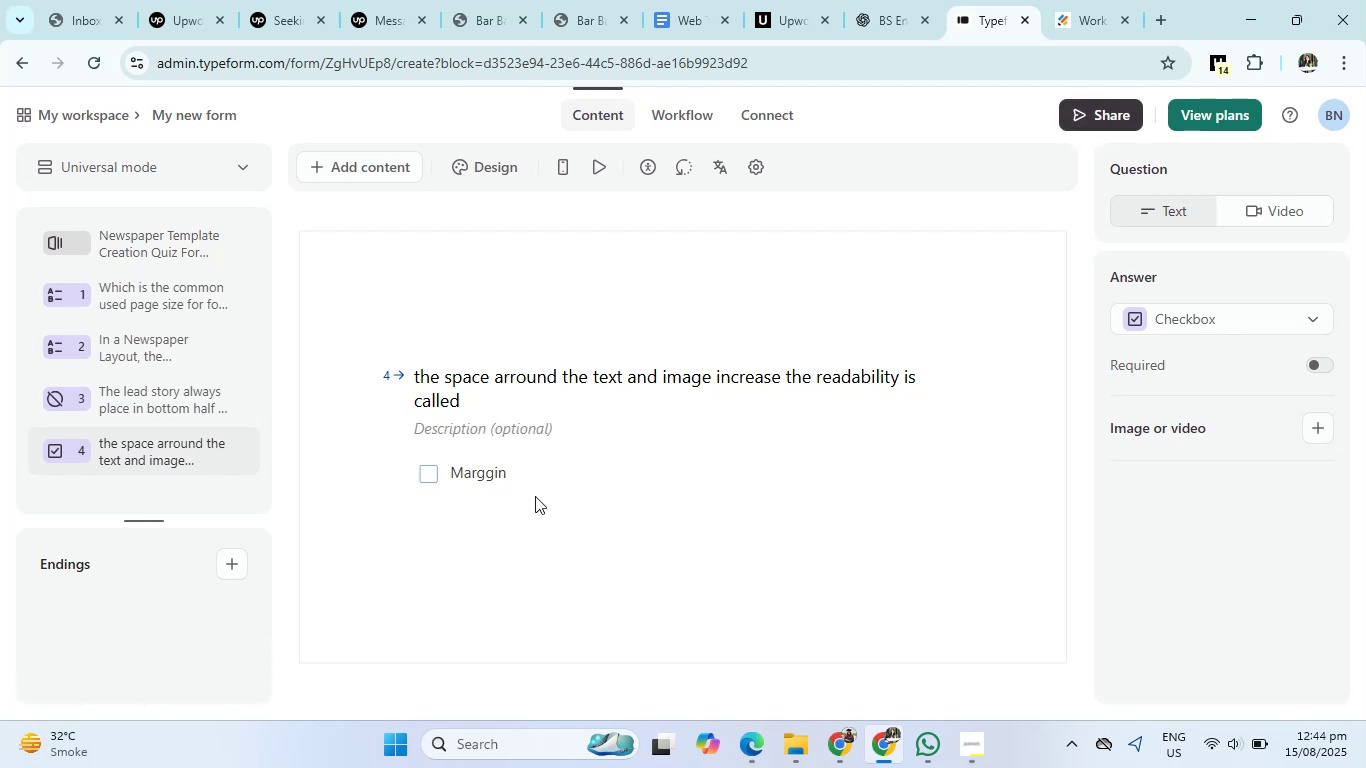 
key(Shift+ShiftRight)
 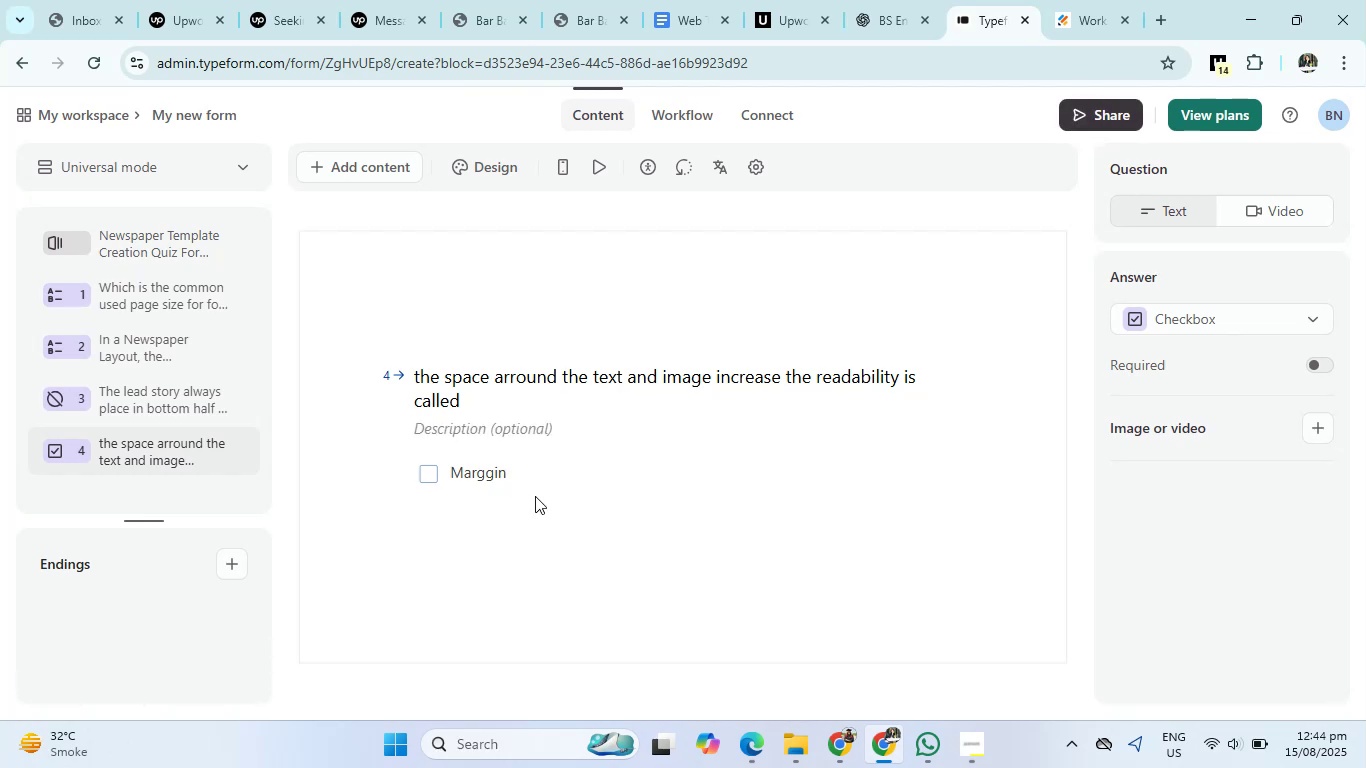 
key(Enter)
 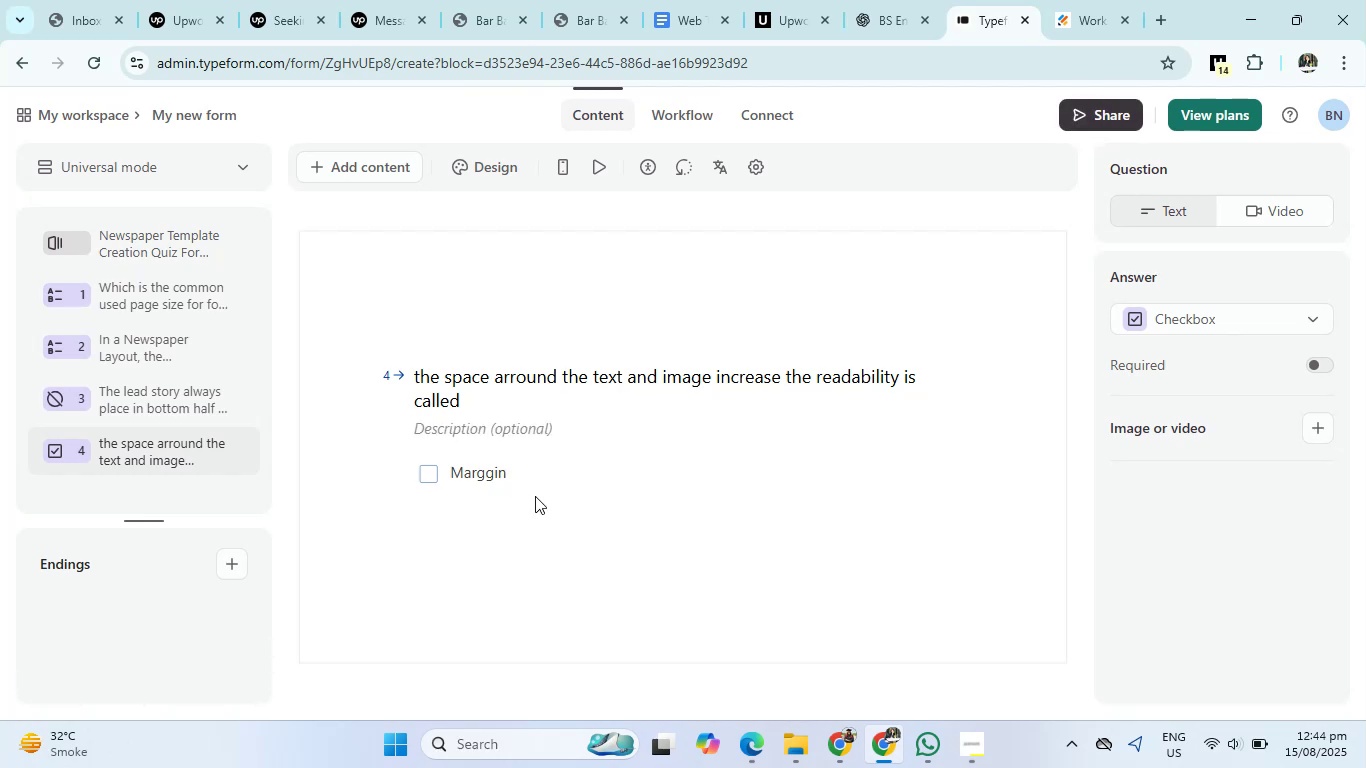 
key(Shift+ShiftRight)
 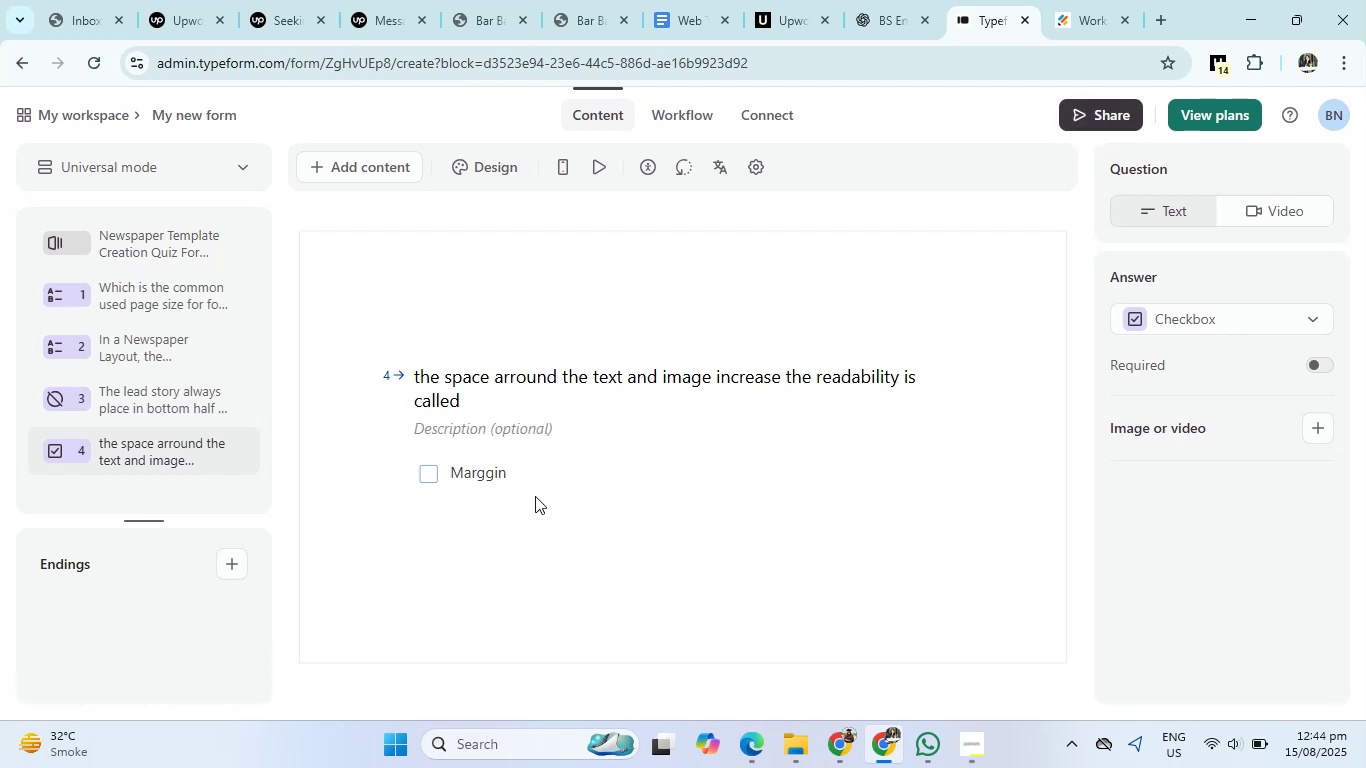 
key(Shift+Enter)
 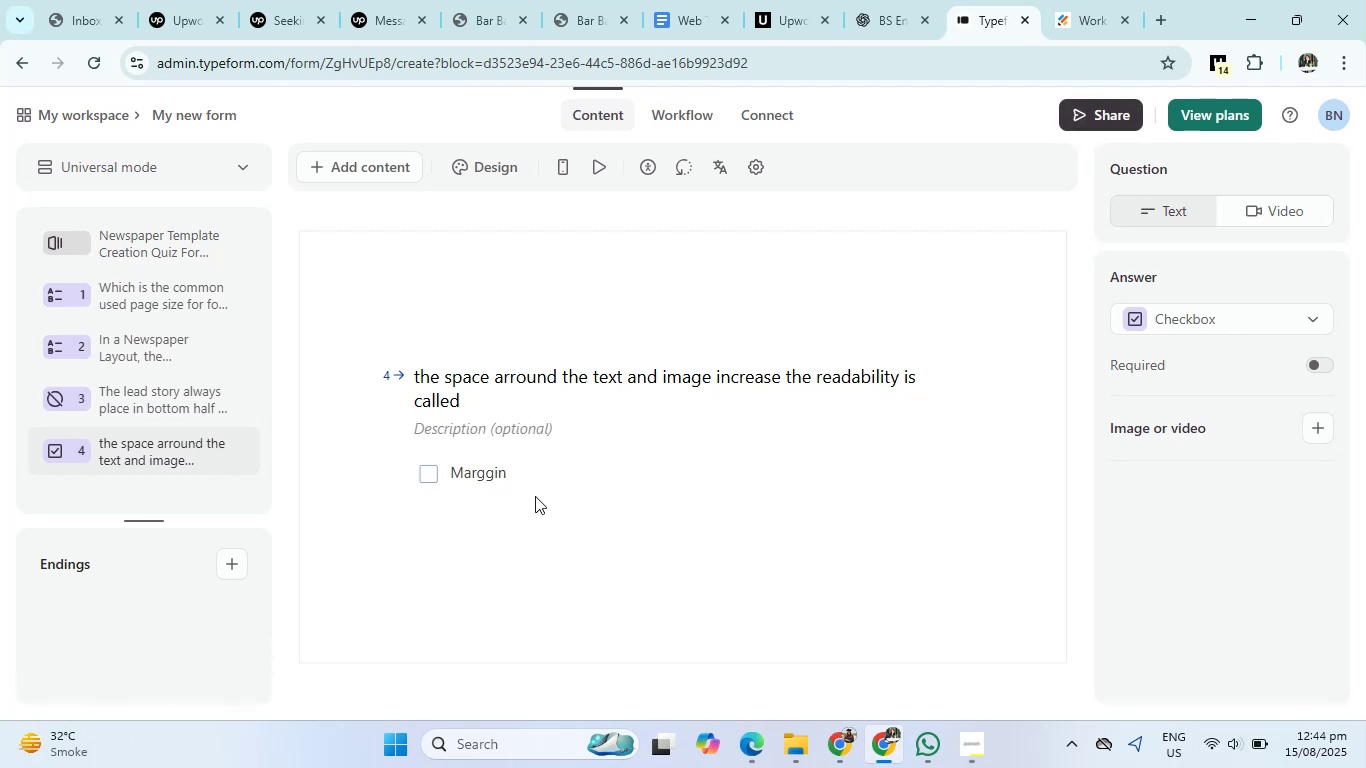 
key(Shift+ShiftRight)
 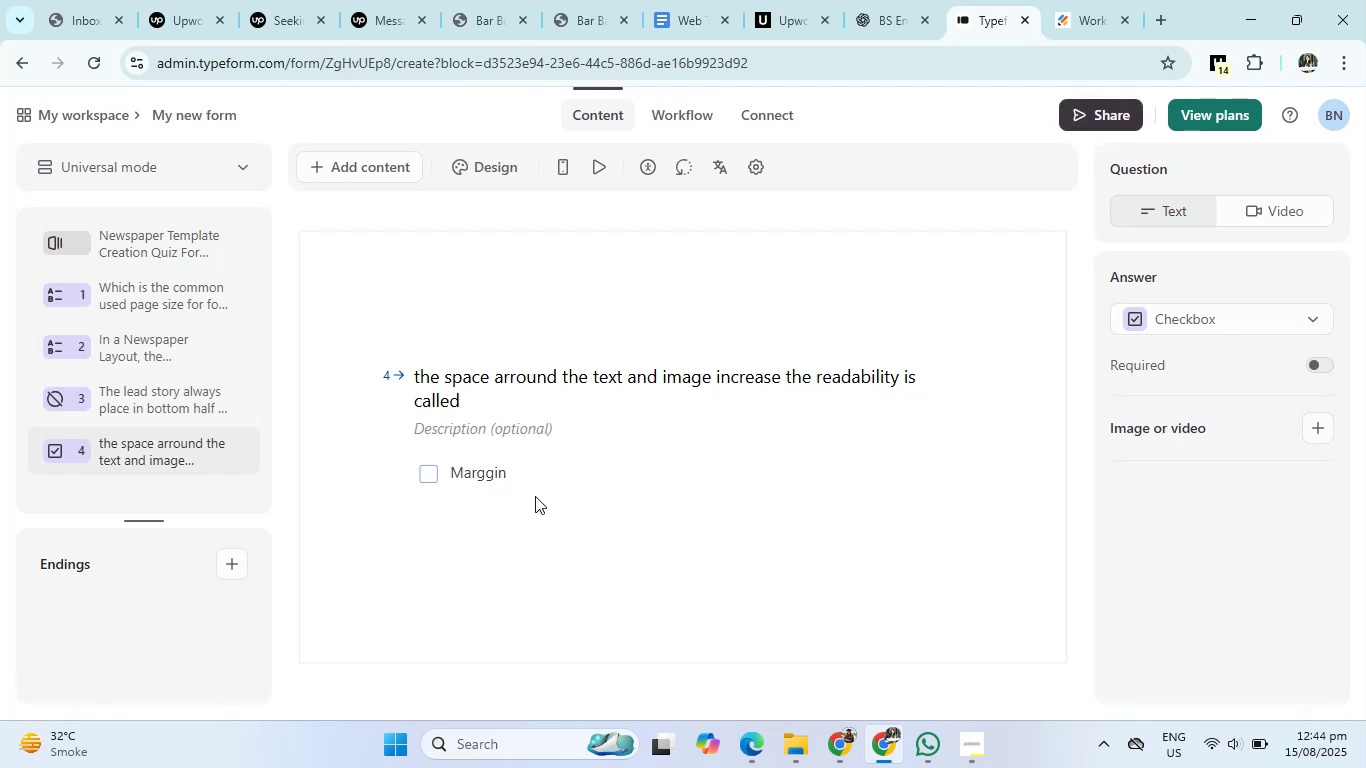 
key(Enter)
 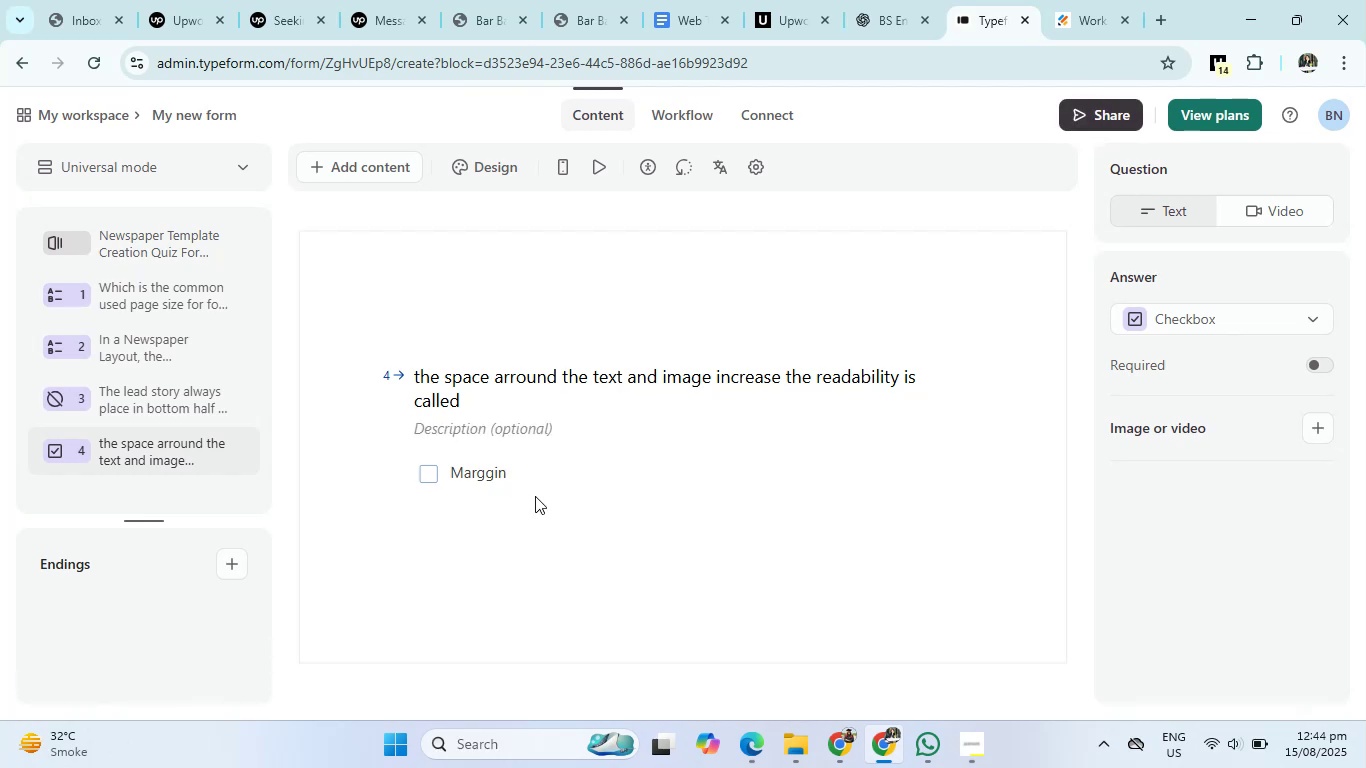 
key(Shift+ShiftRight)
 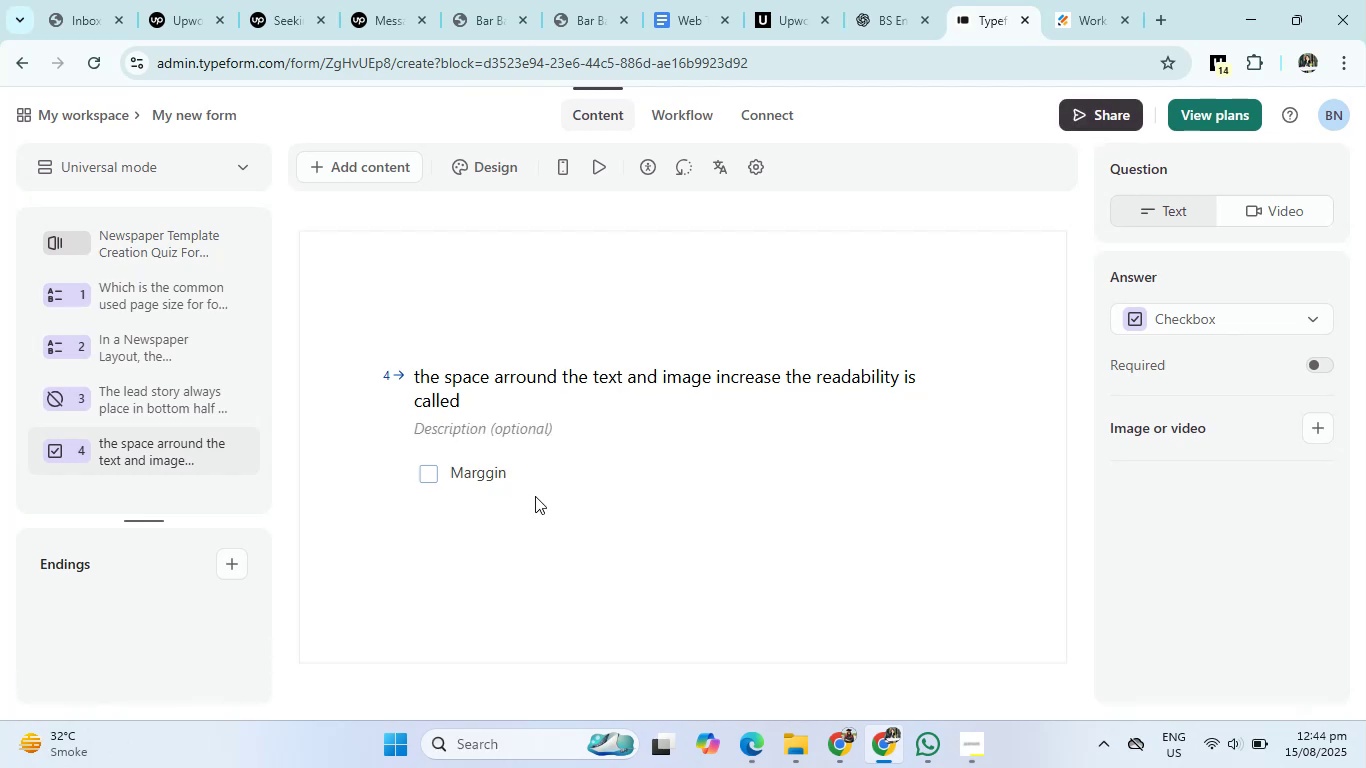 
key(Enter)
 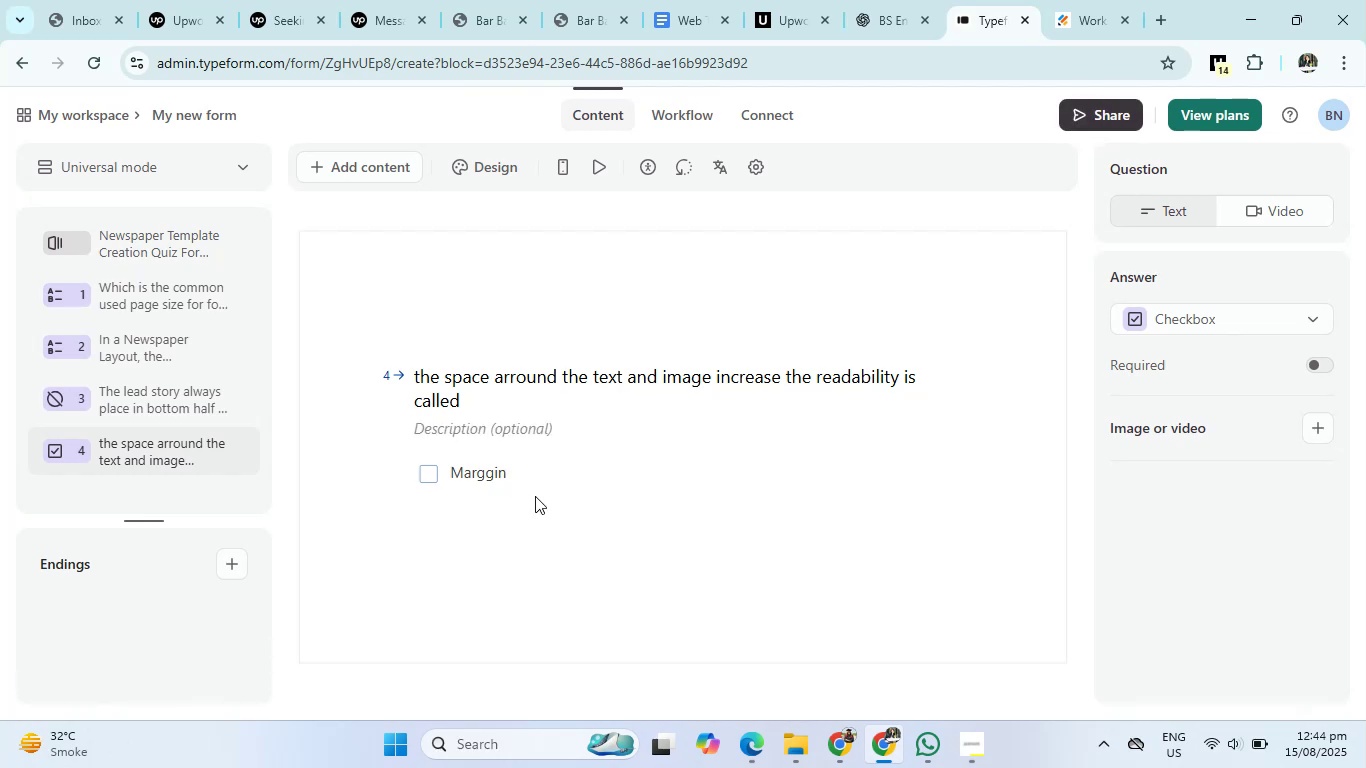 
key(Enter)
 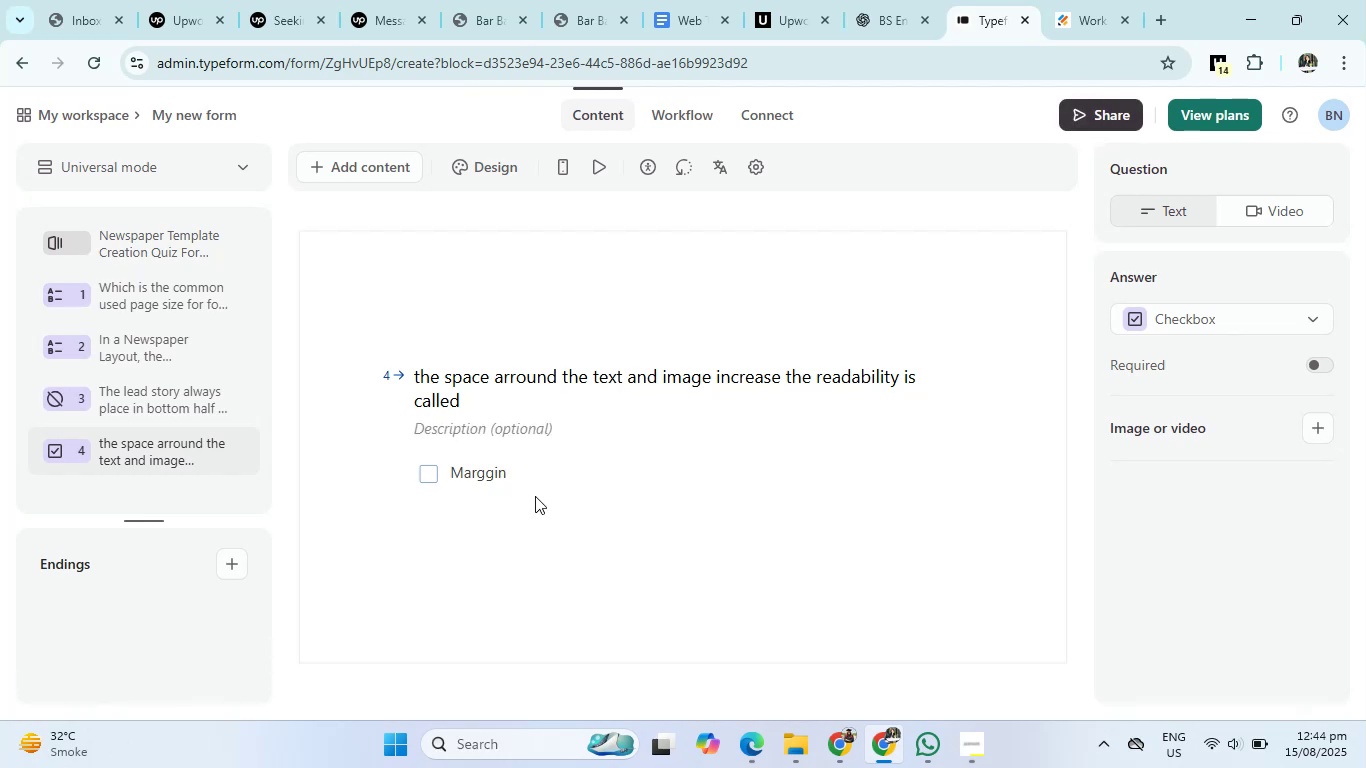 
key(Enter)
 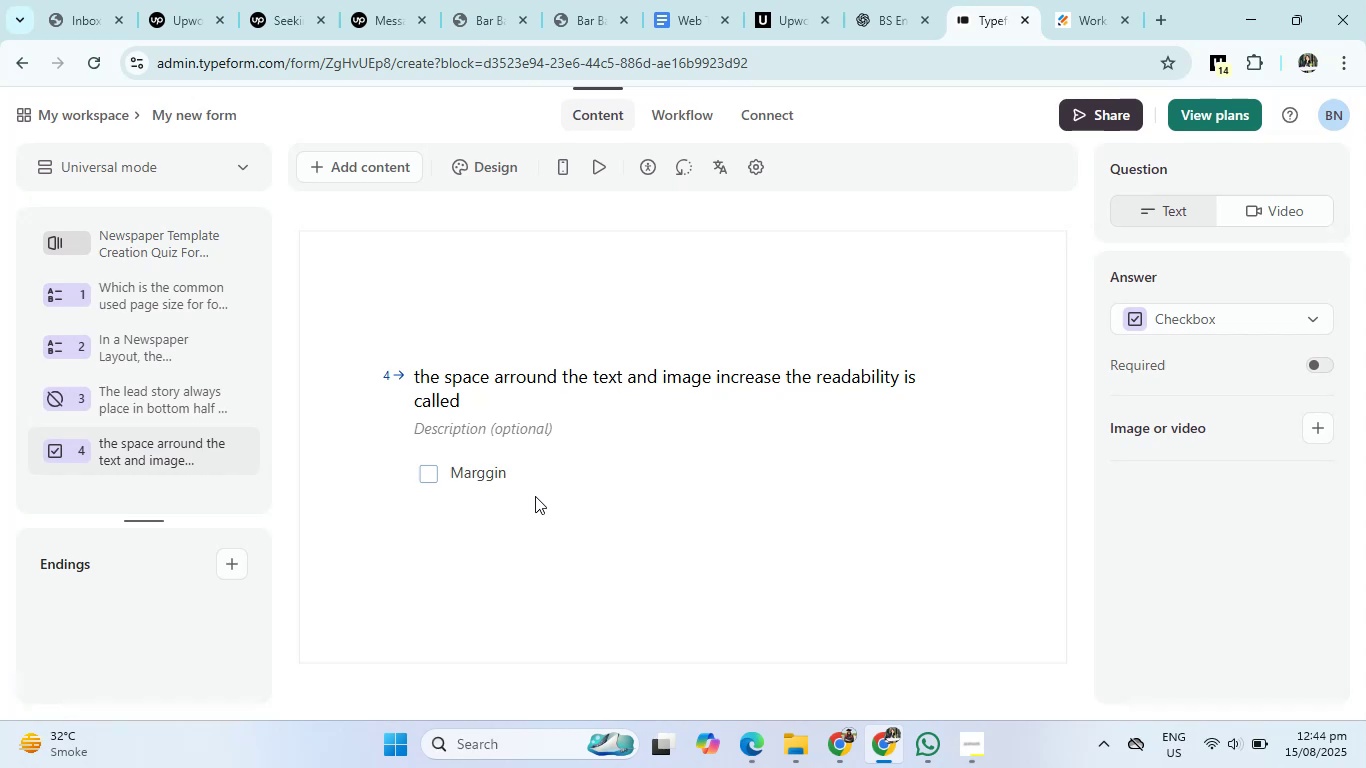 
double_click([535, 496])
 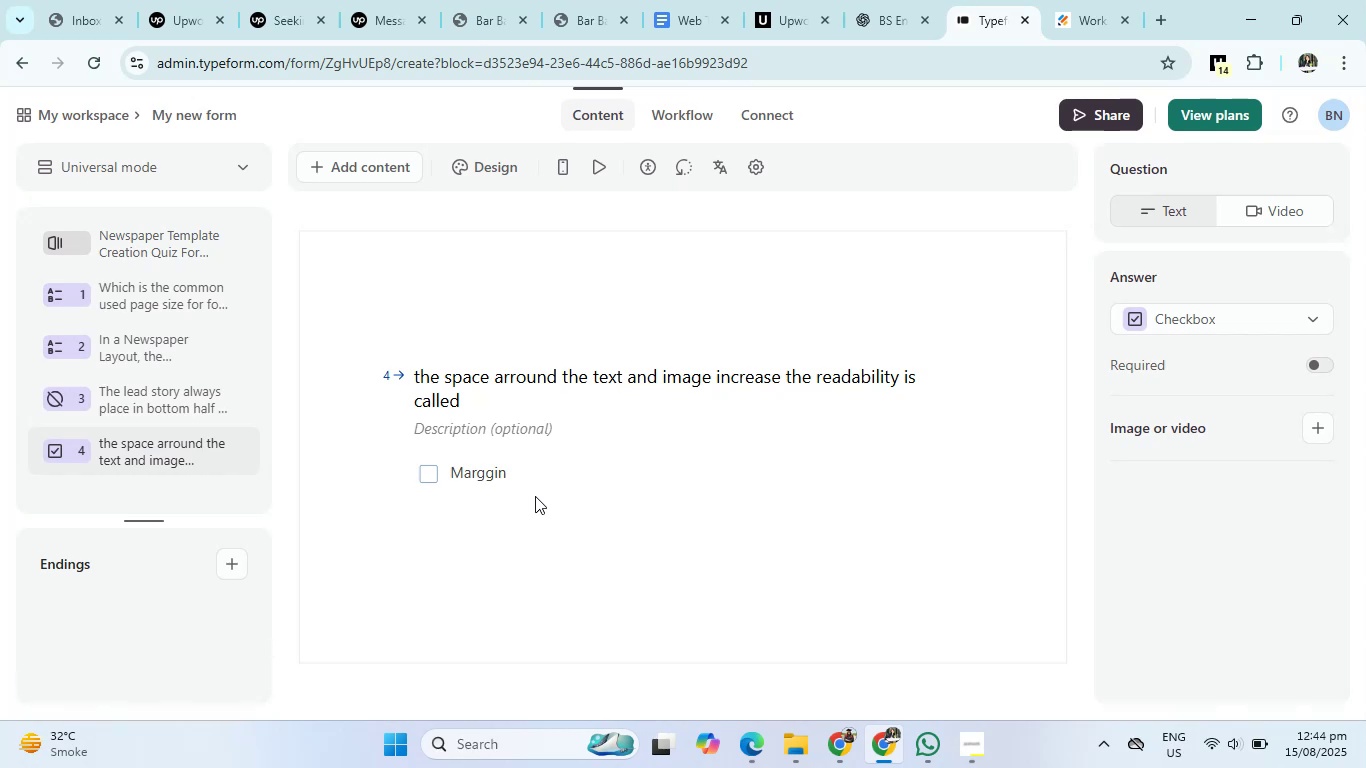 
triple_click([535, 496])
 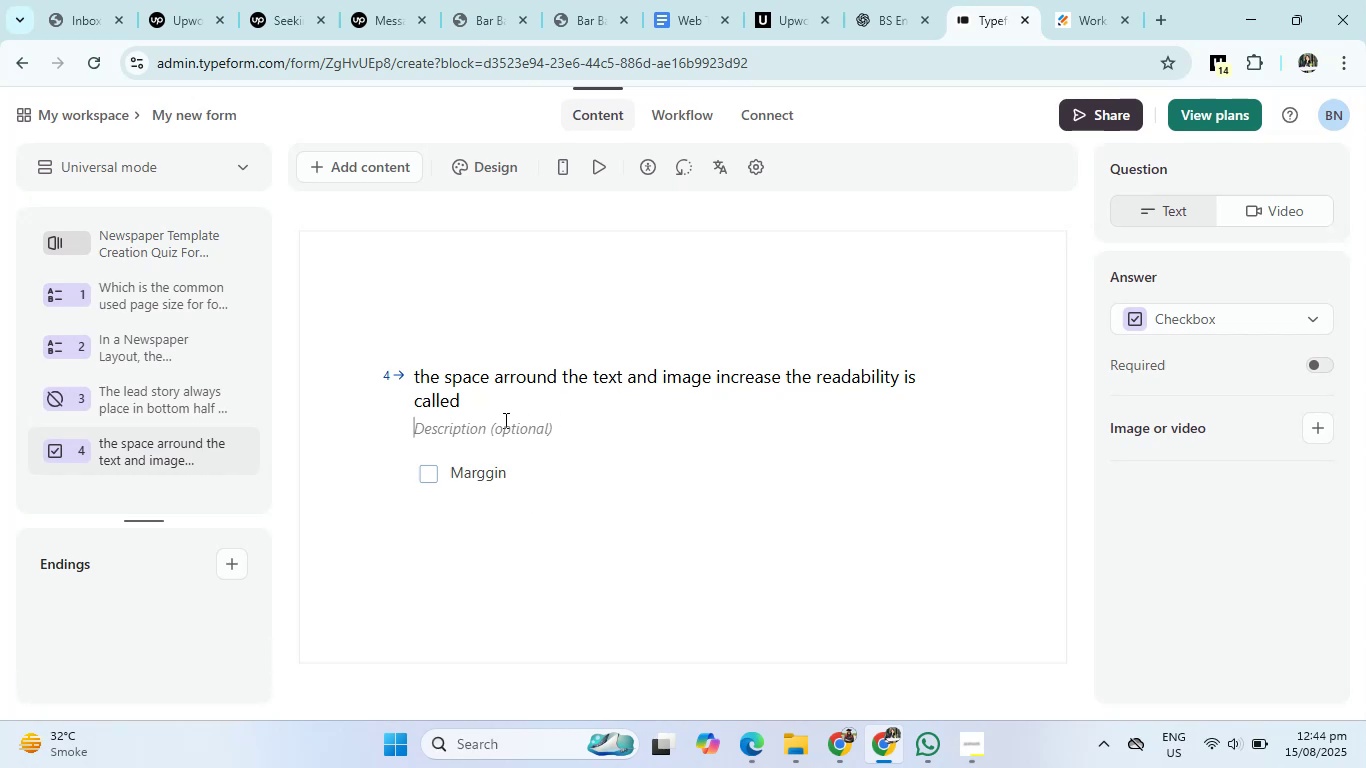 
double_click([504, 420])
 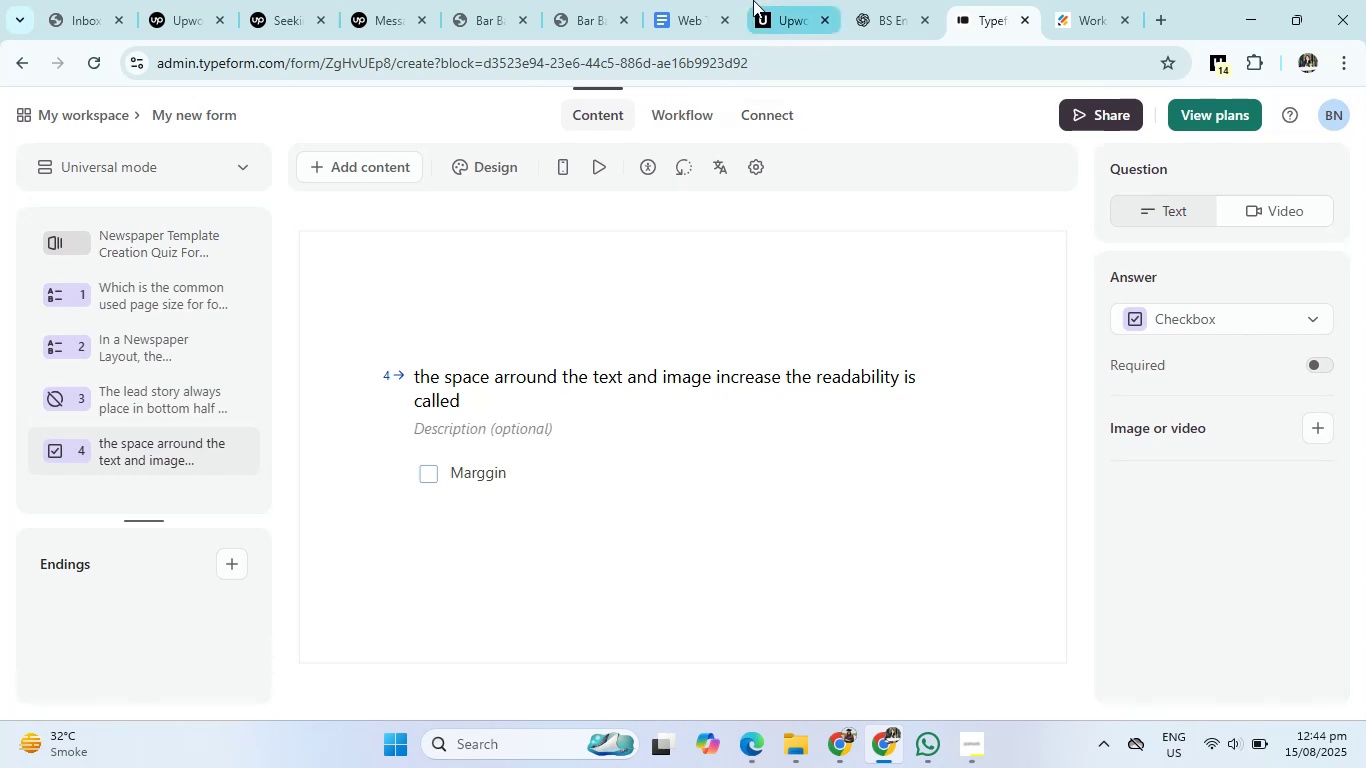 
left_click([863, 0])
 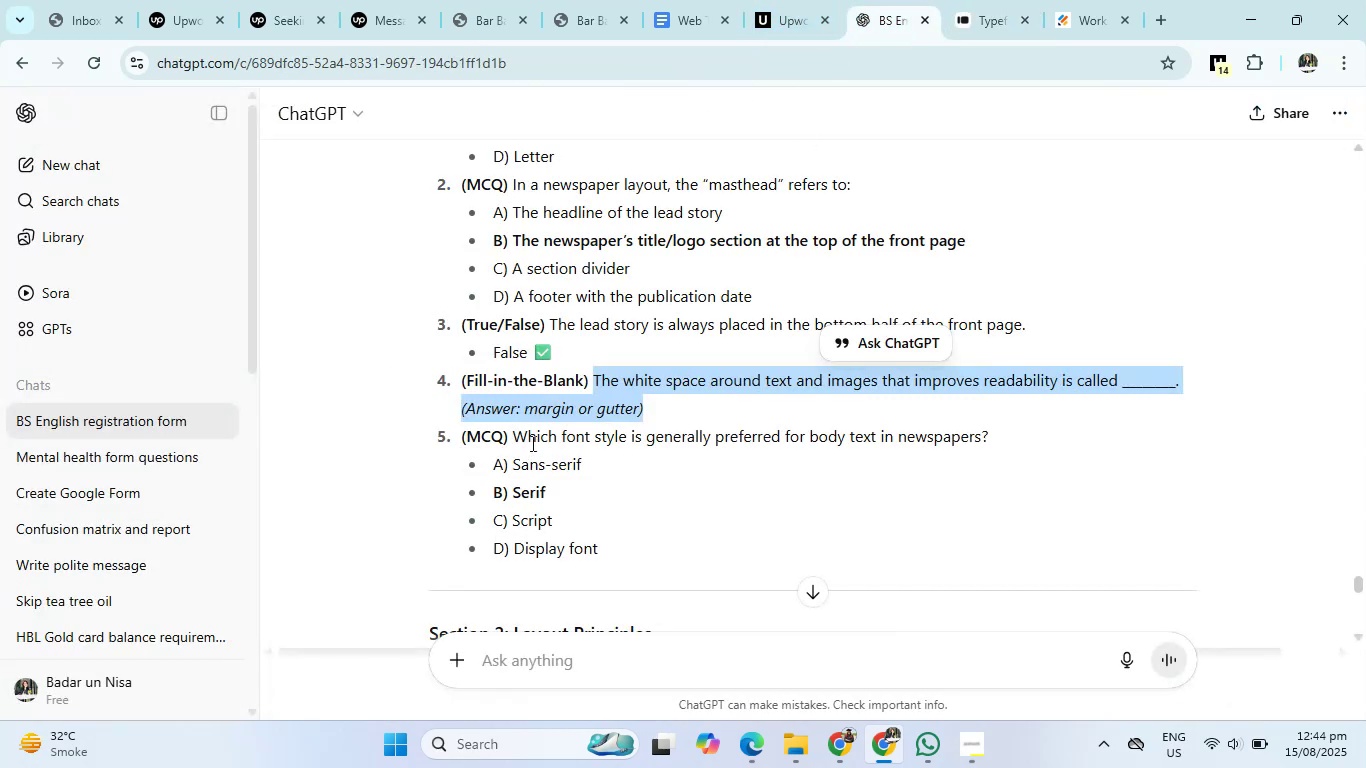 
left_click_drag(start_coordinate=[510, 432], to_coordinate=[1003, 453])
 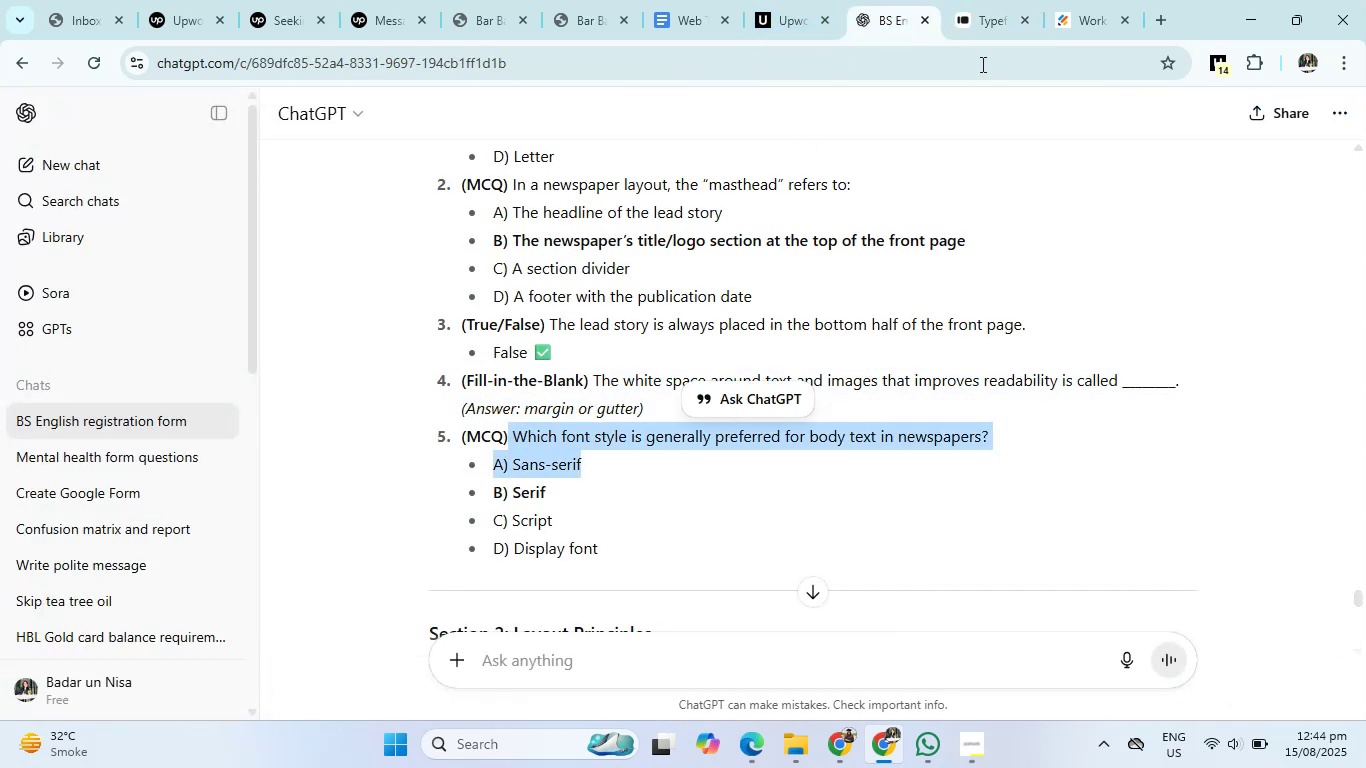 
left_click([989, 0])
 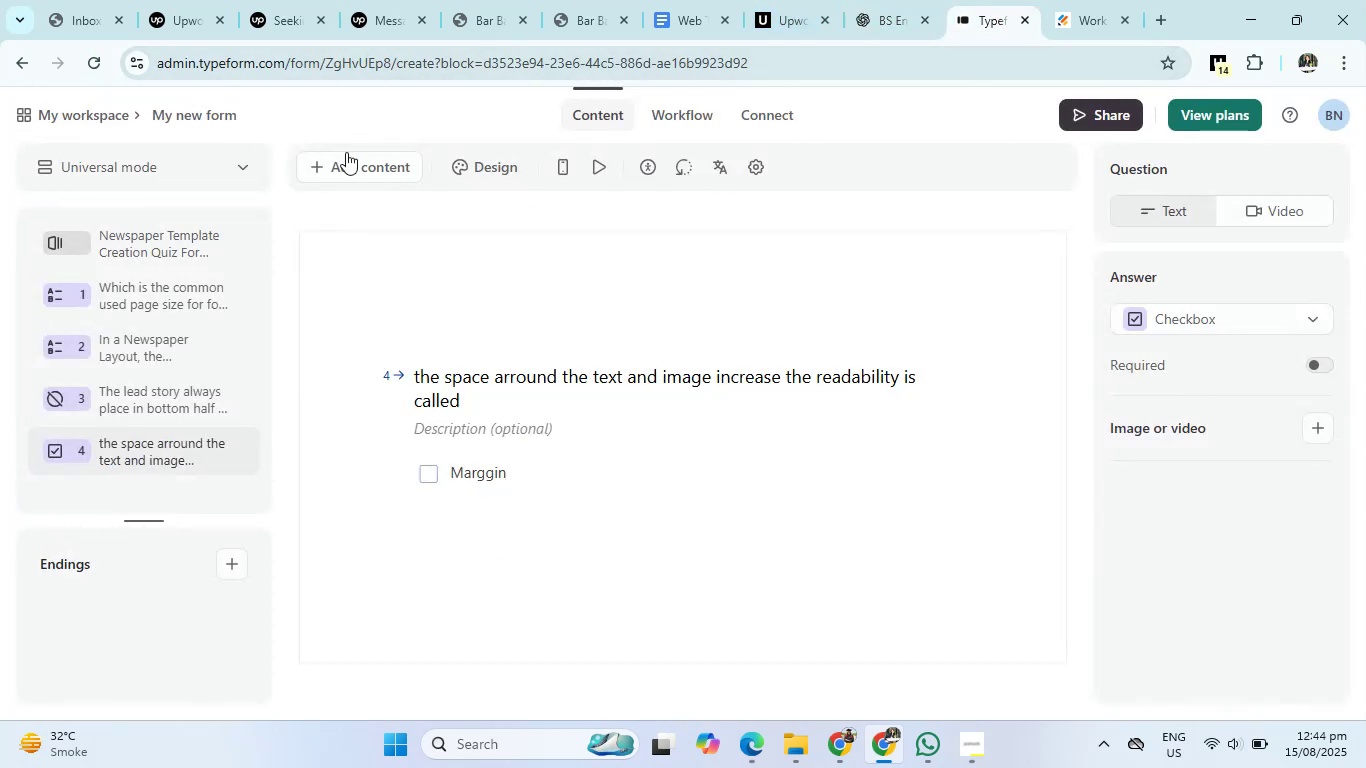 
left_click([349, 160])
 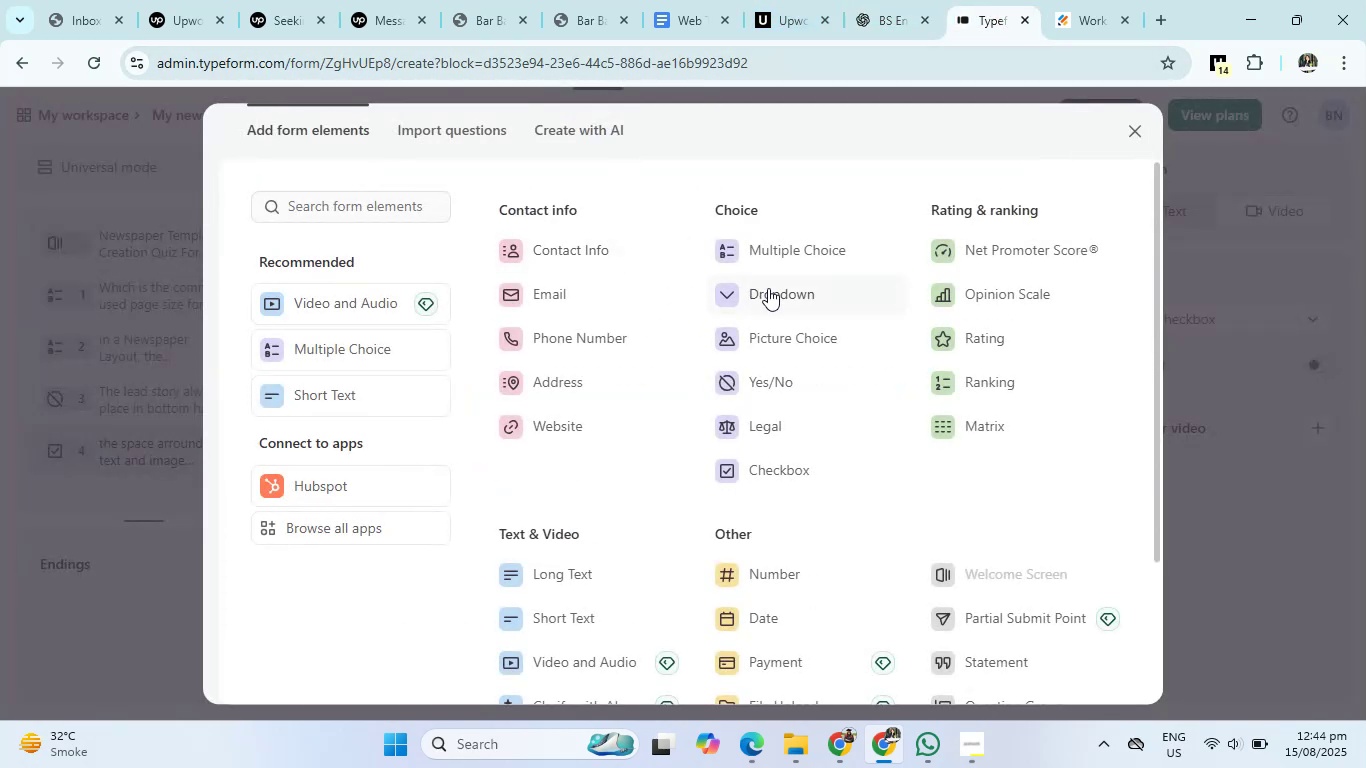 
left_click([786, 253])
 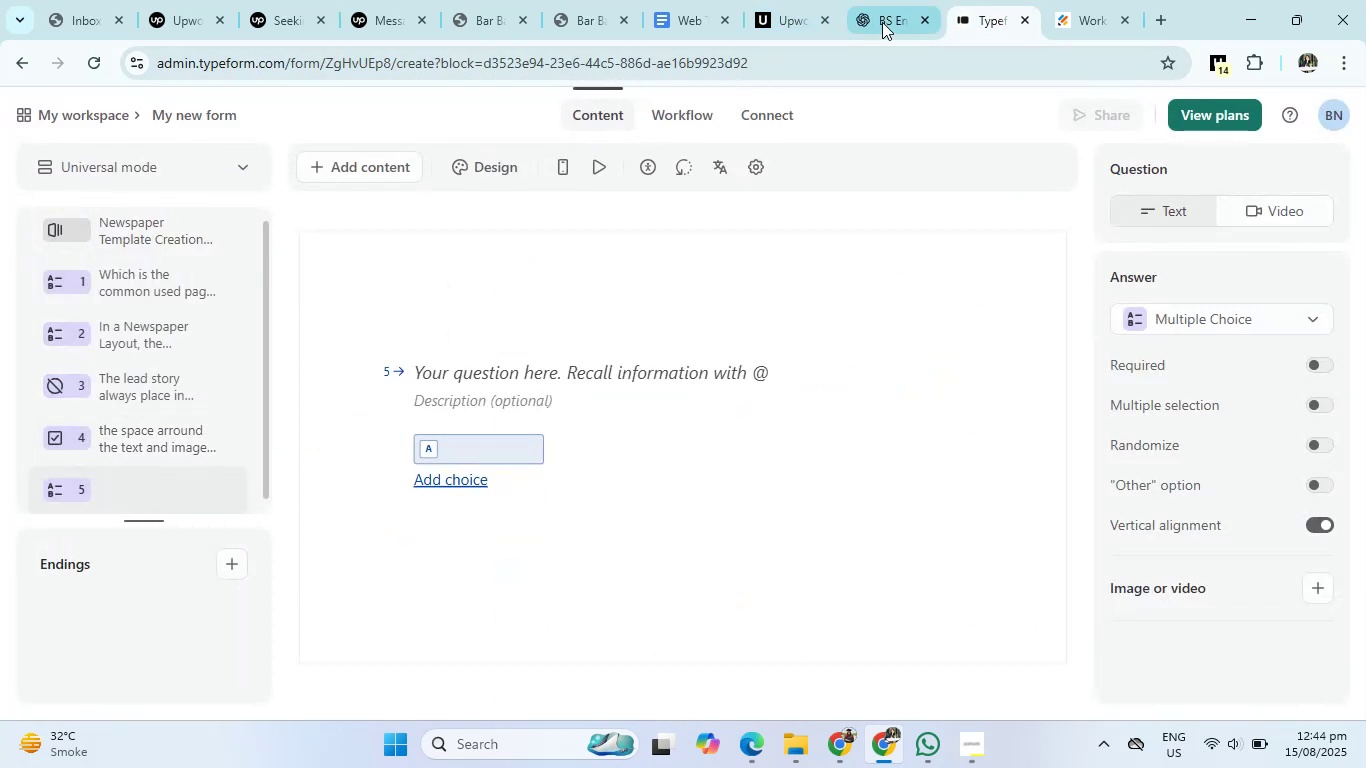 
left_click([889, 9])
 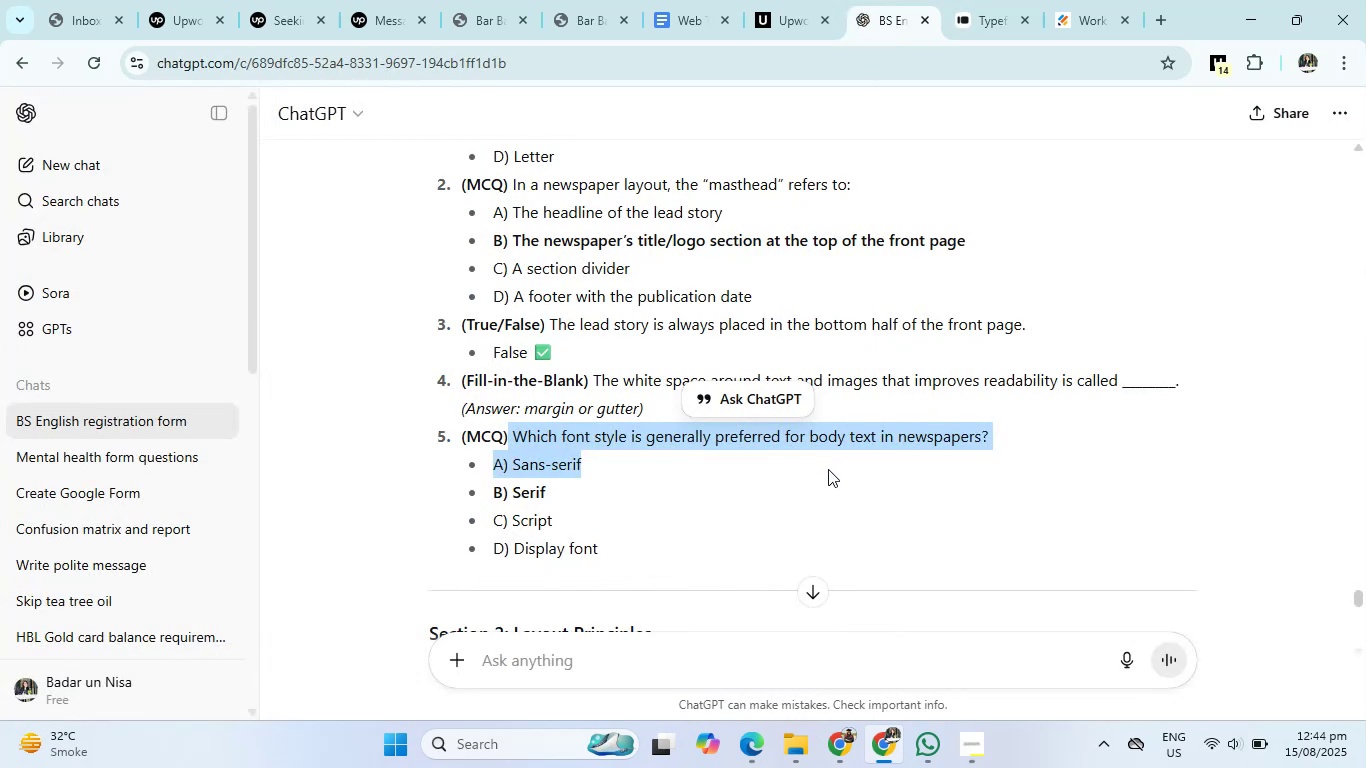 
wait(5.17)
 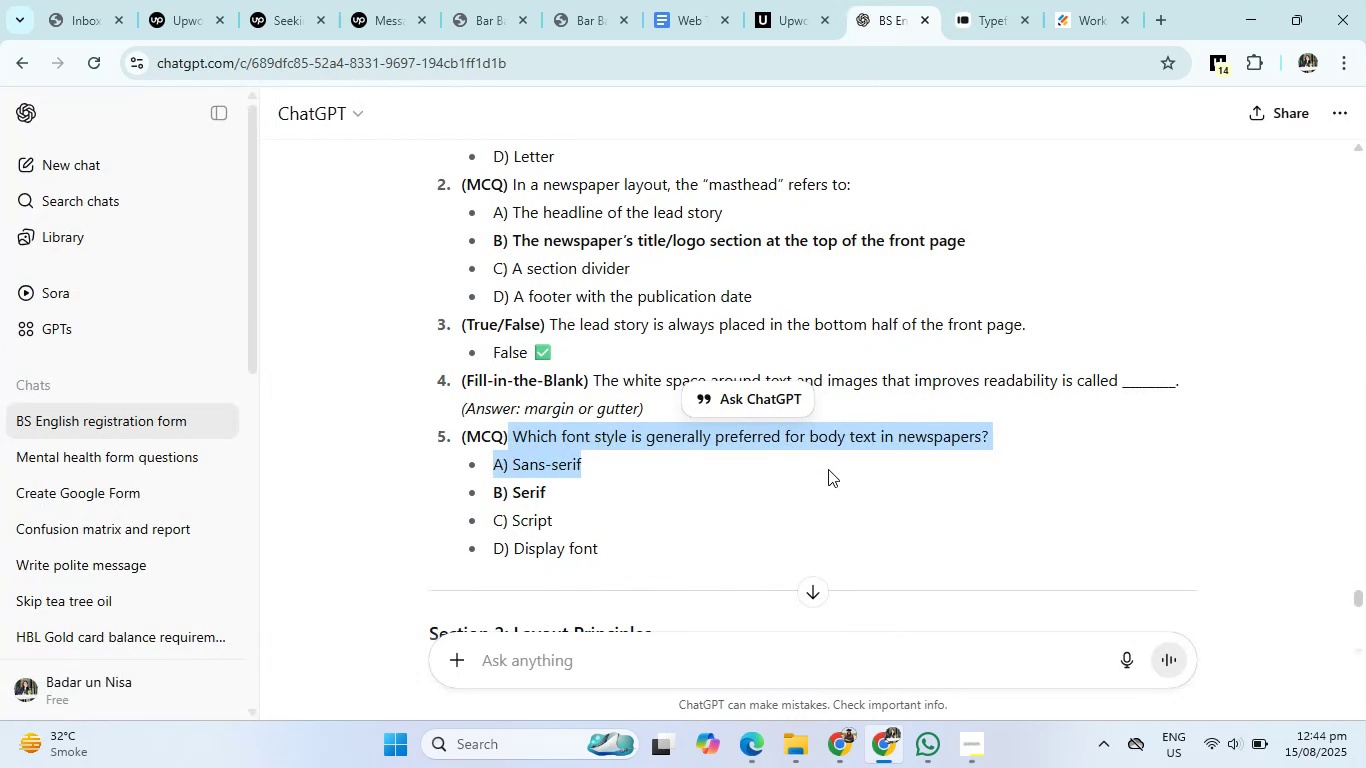 
left_click([965, 0])
 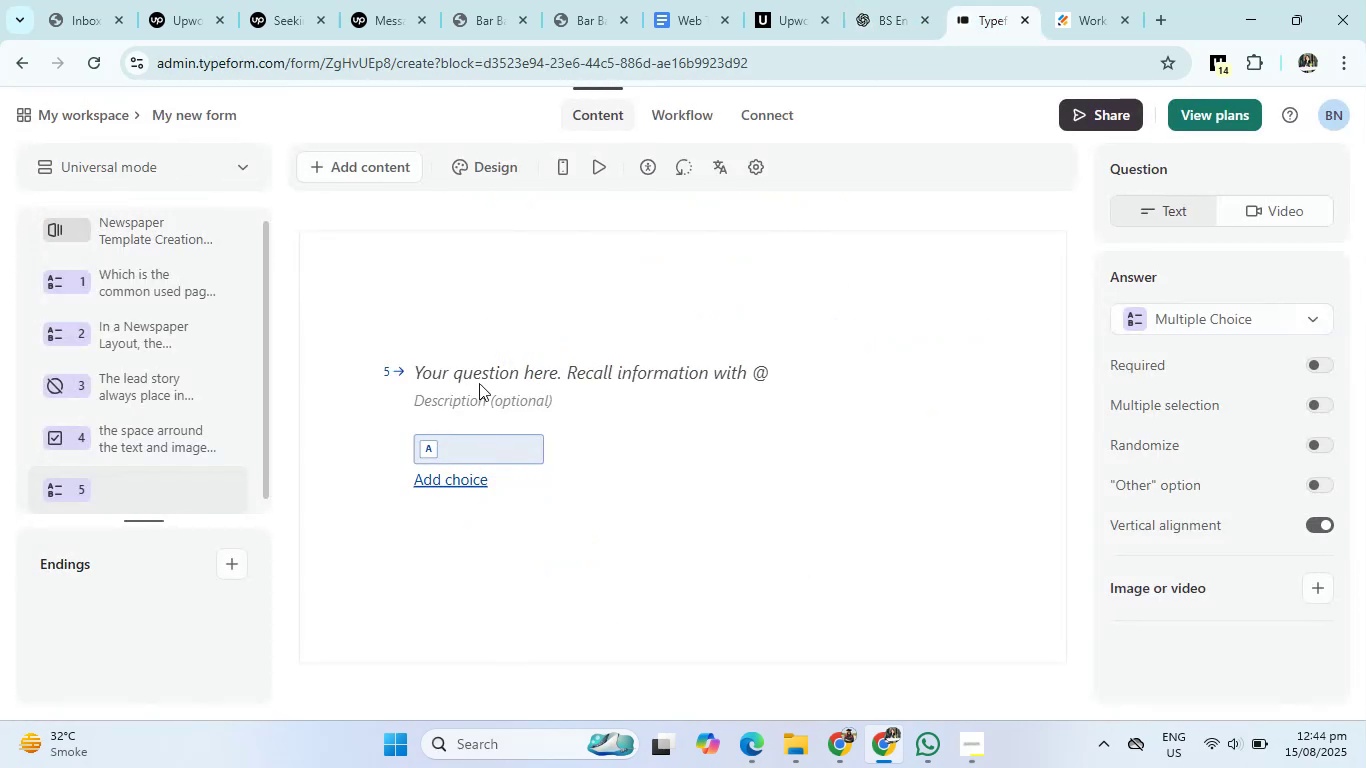 
left_click([480, 377])
 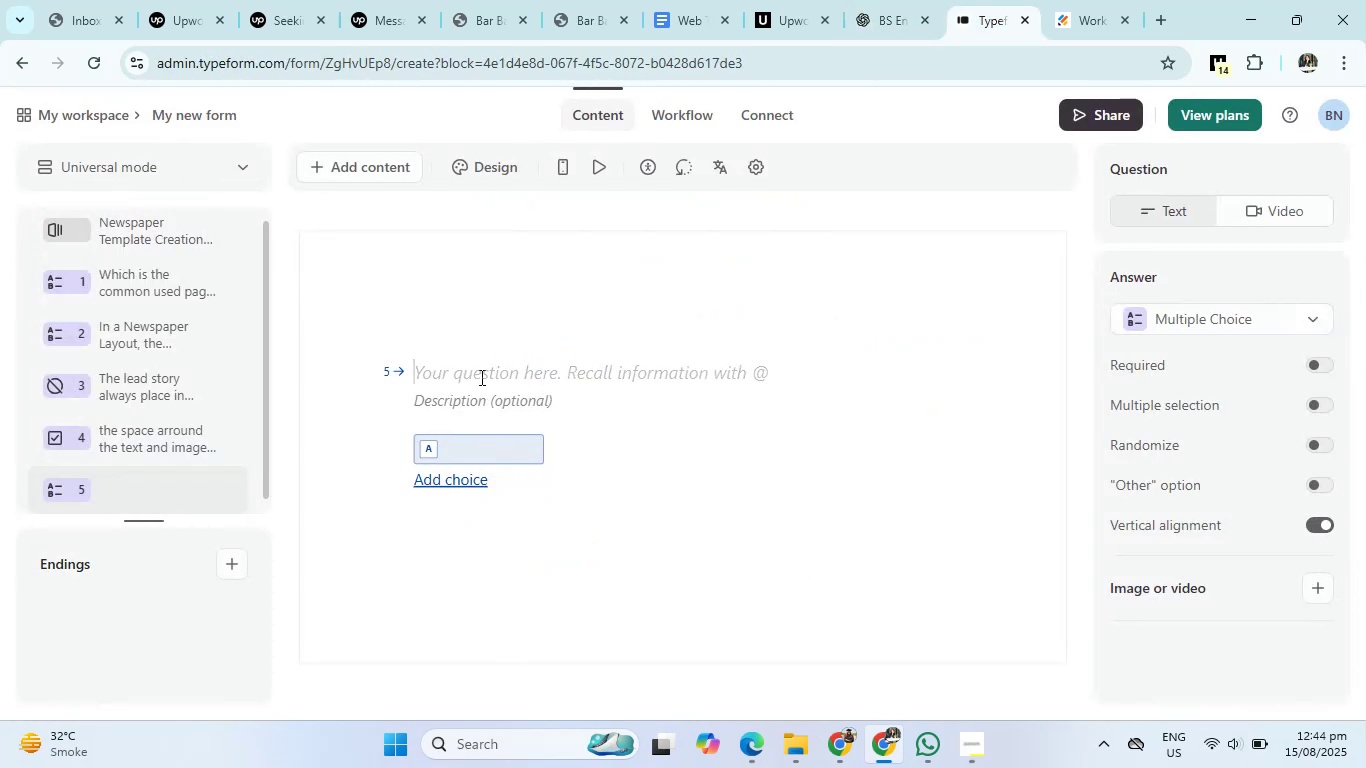 
type(Which font style is genr)
key(Backspace)
type(eraly pefered in body text )
 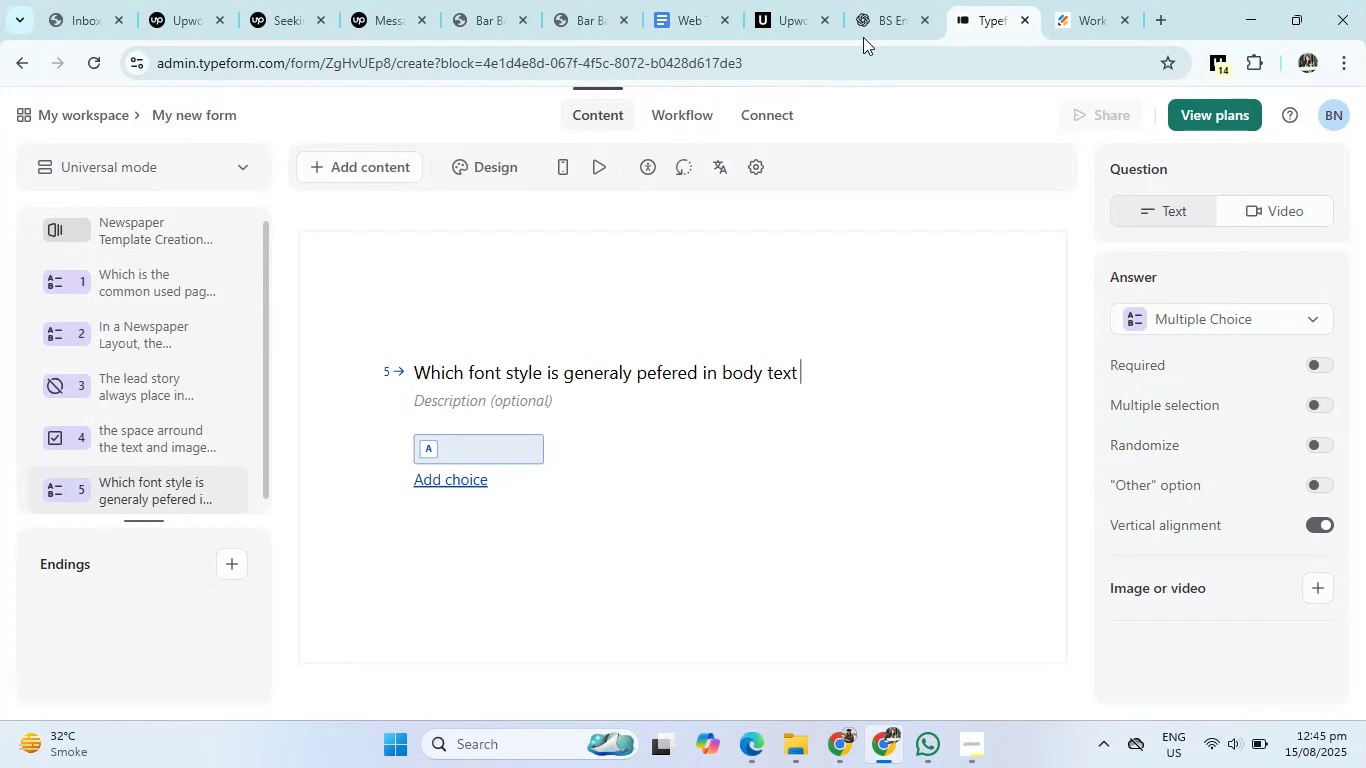 
left_click([879, 2])
 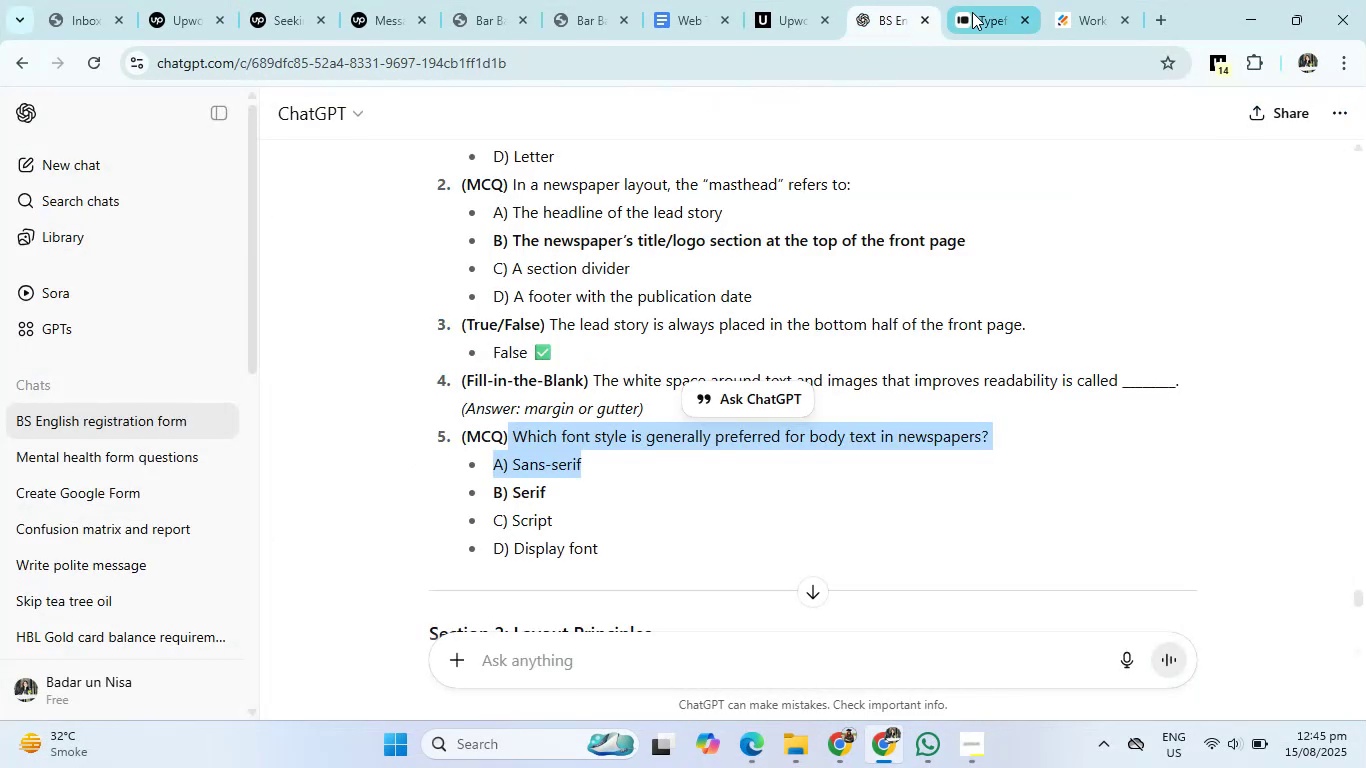 
left_click([974, 12])
 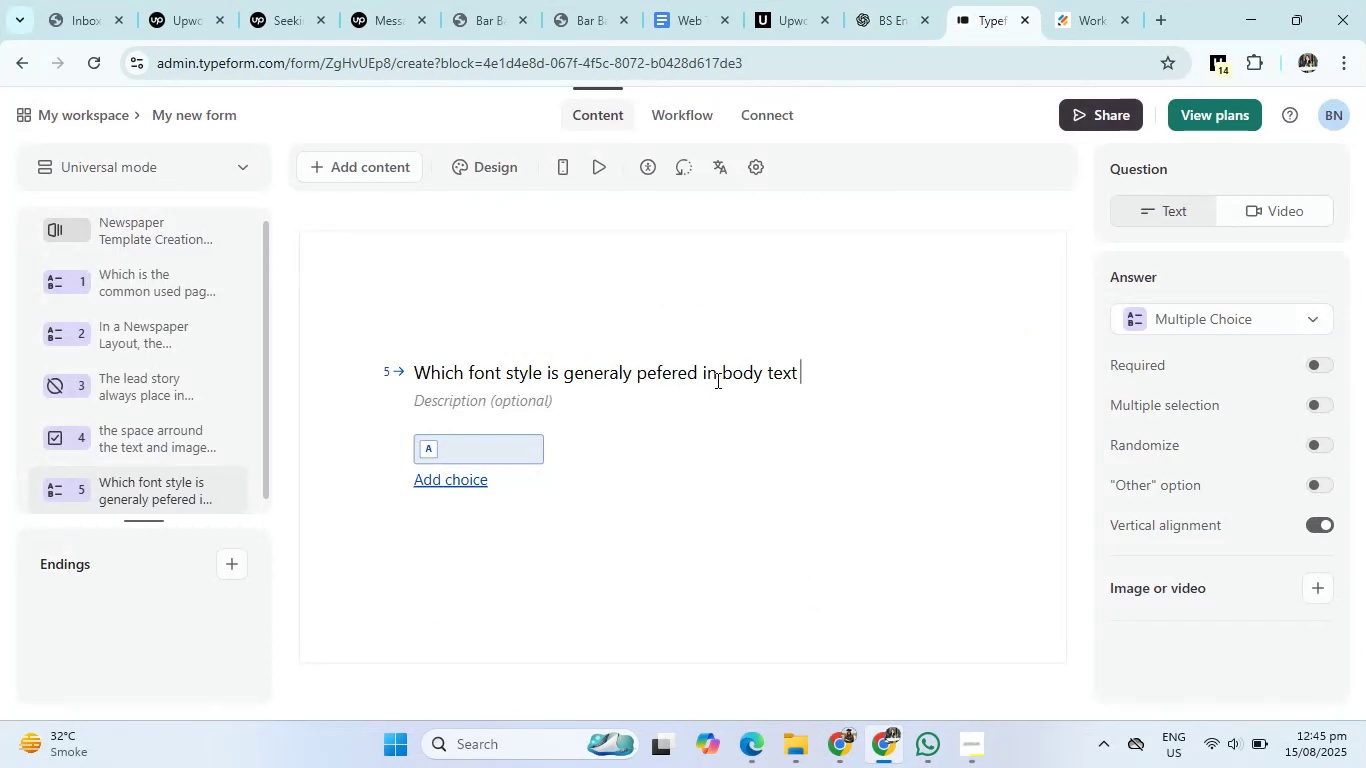 
left_click([716, 380])
 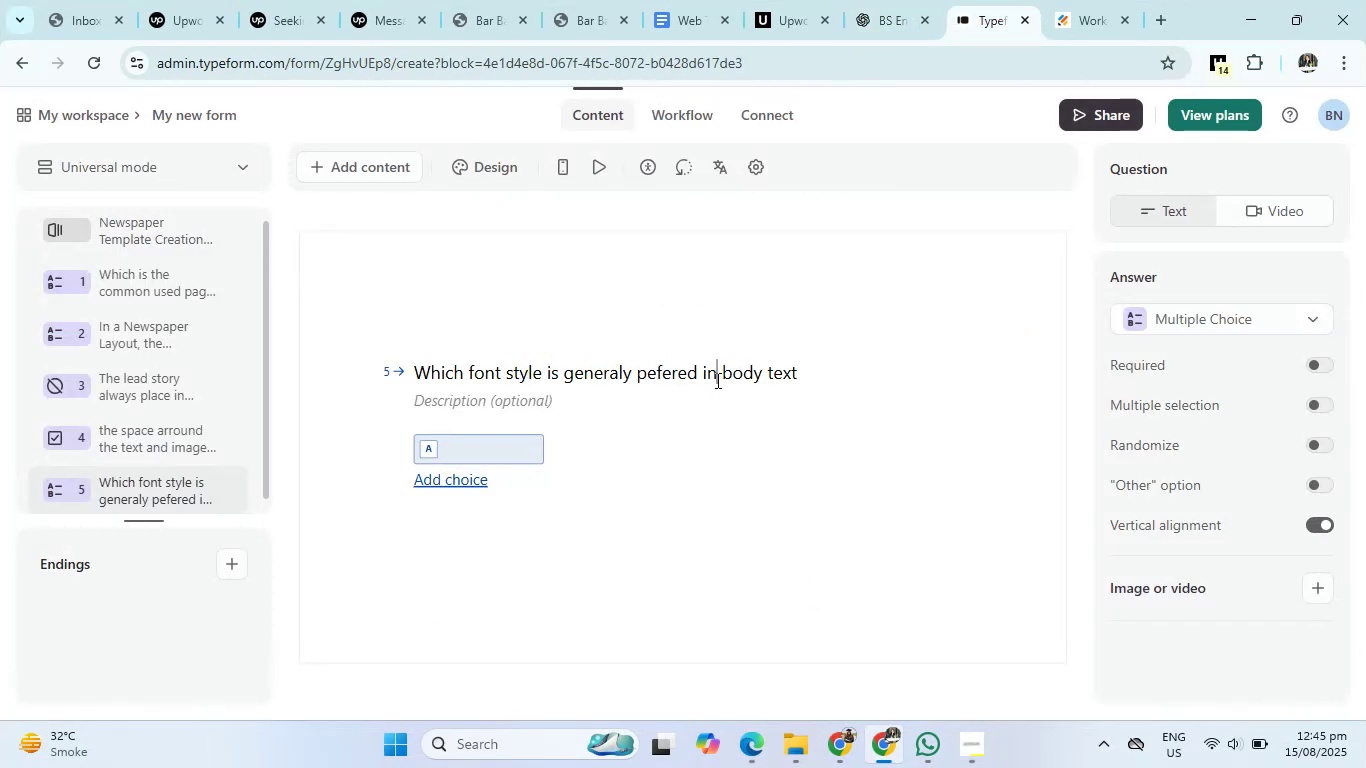 
key(Backspace)
key(Backspace)
type(for)
 